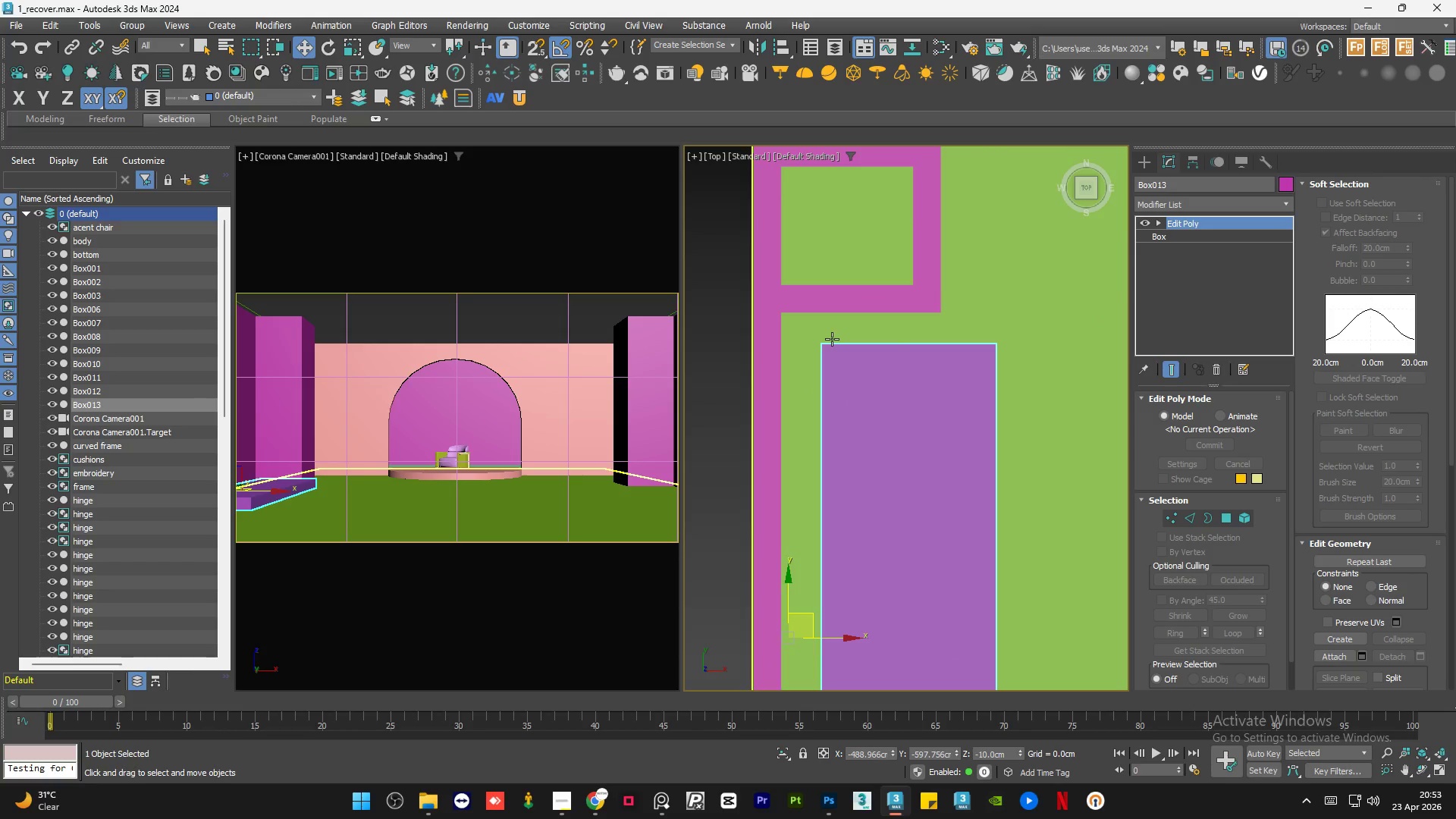 
key(S)
 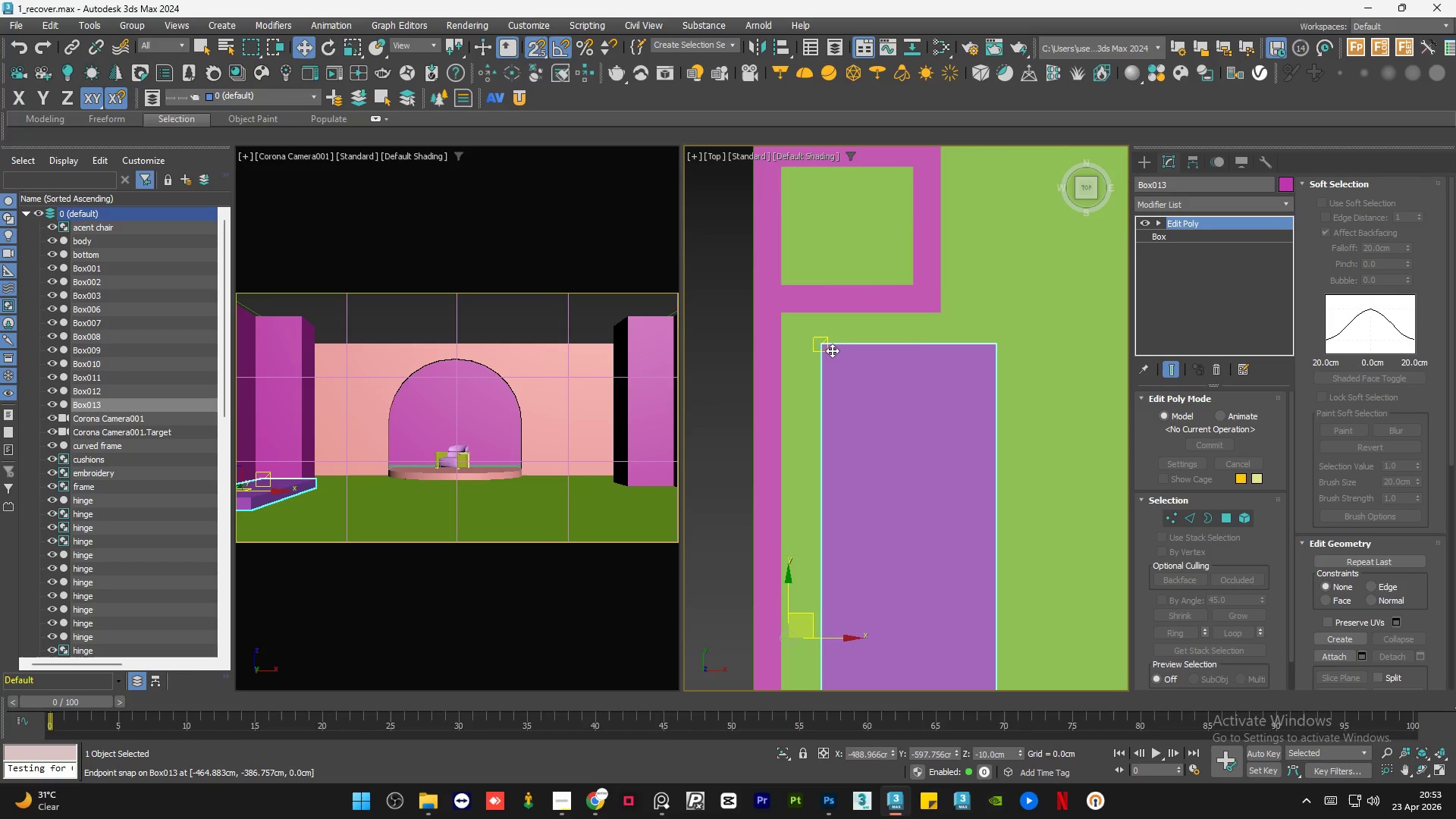 
left_click_drag(start_coordinate=[832, 350], to_coordinate=[785, 316])
 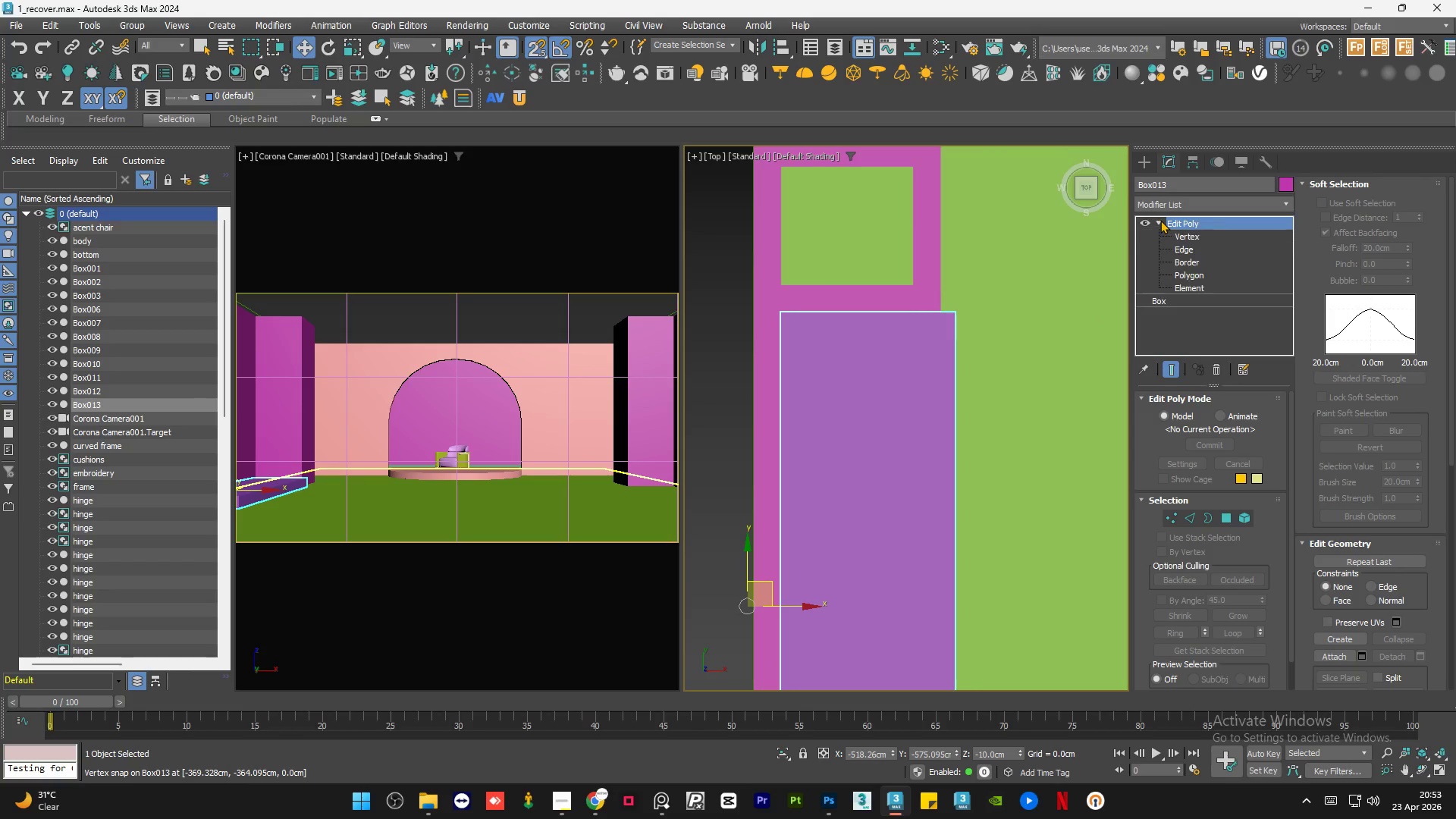 
double_click([1182, 235])
 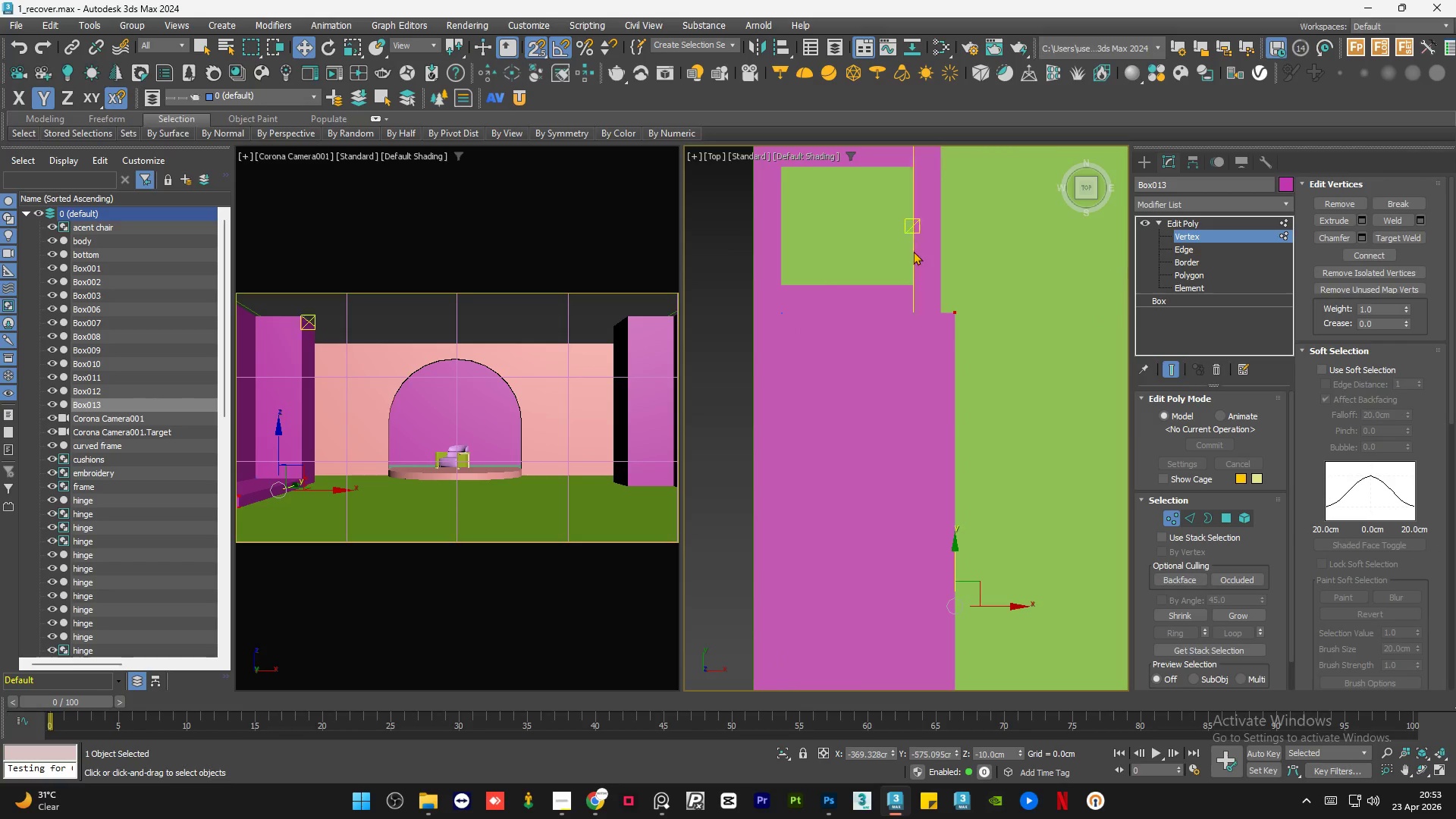 
left_click_drag(start_coordinate=[944, 236], to_coordinate=[864, 490])
 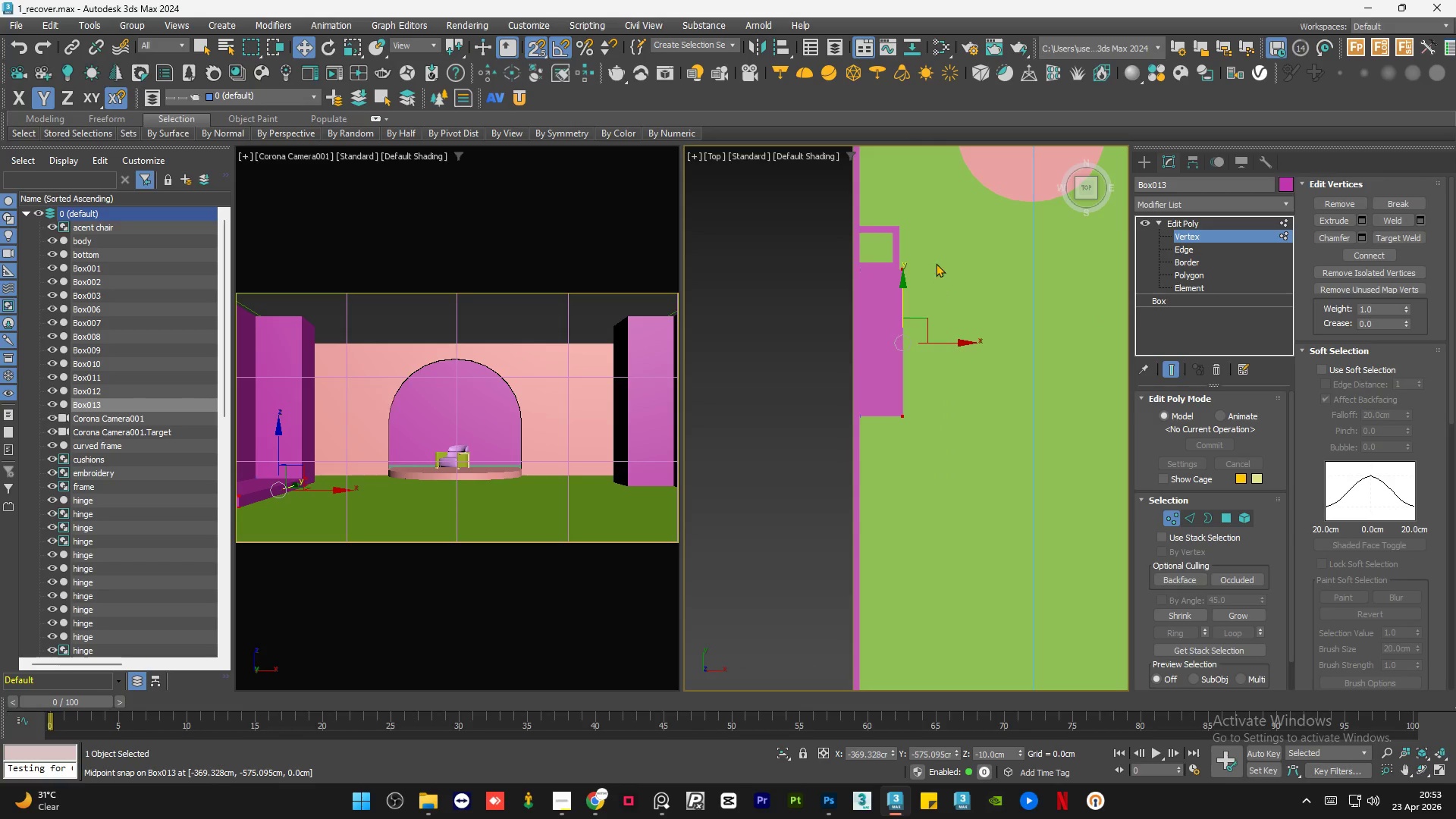 
scroll: coordinate [885, 258], scroll_direction: down, amount: 4.0
 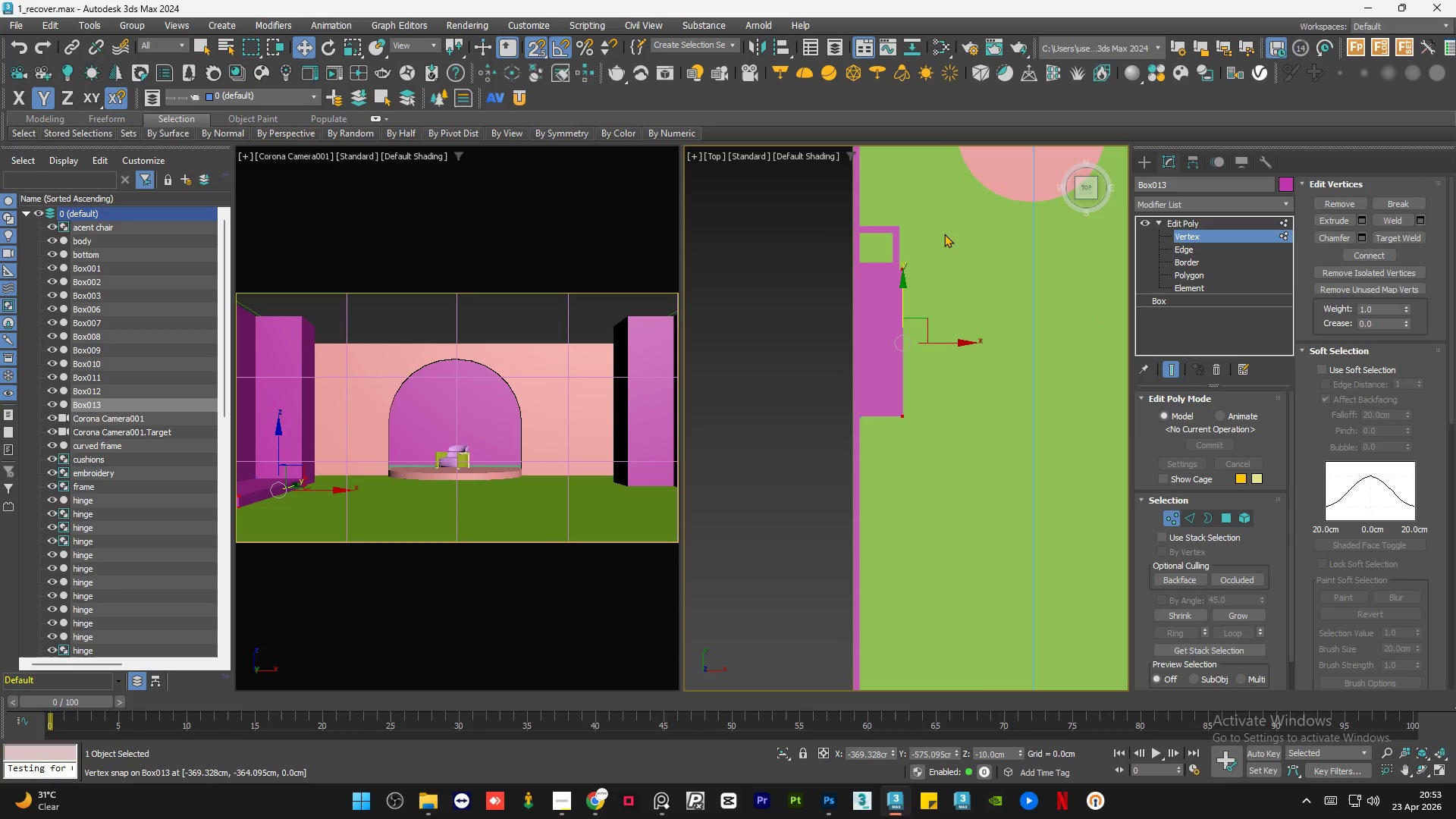 
left_click_drag(start_coordinate=[946, 231], to_coordinate=[882, 469])
 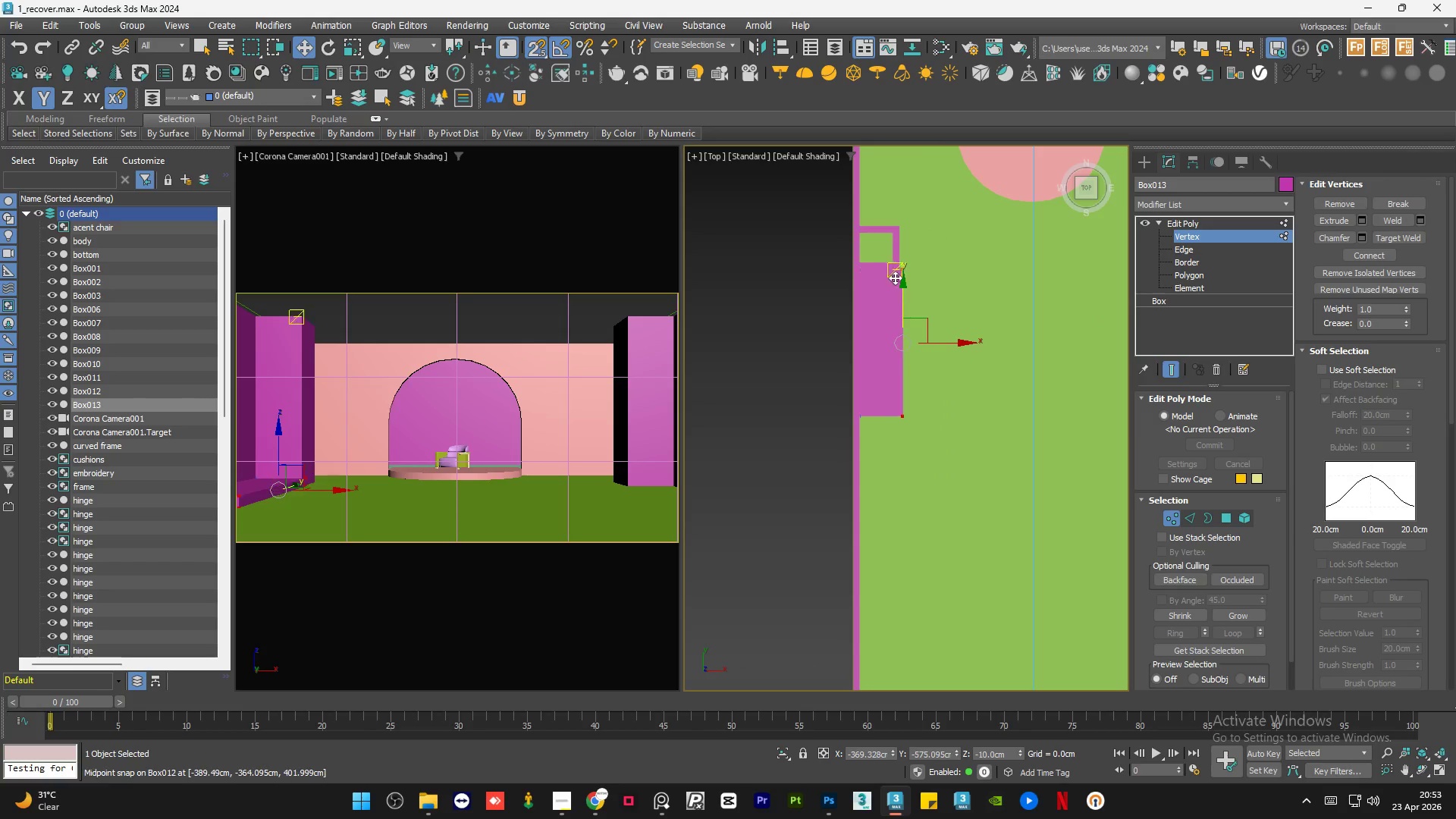 
scroll: coordinate [896, 277], scroll_direction: up, amount: 4.0
 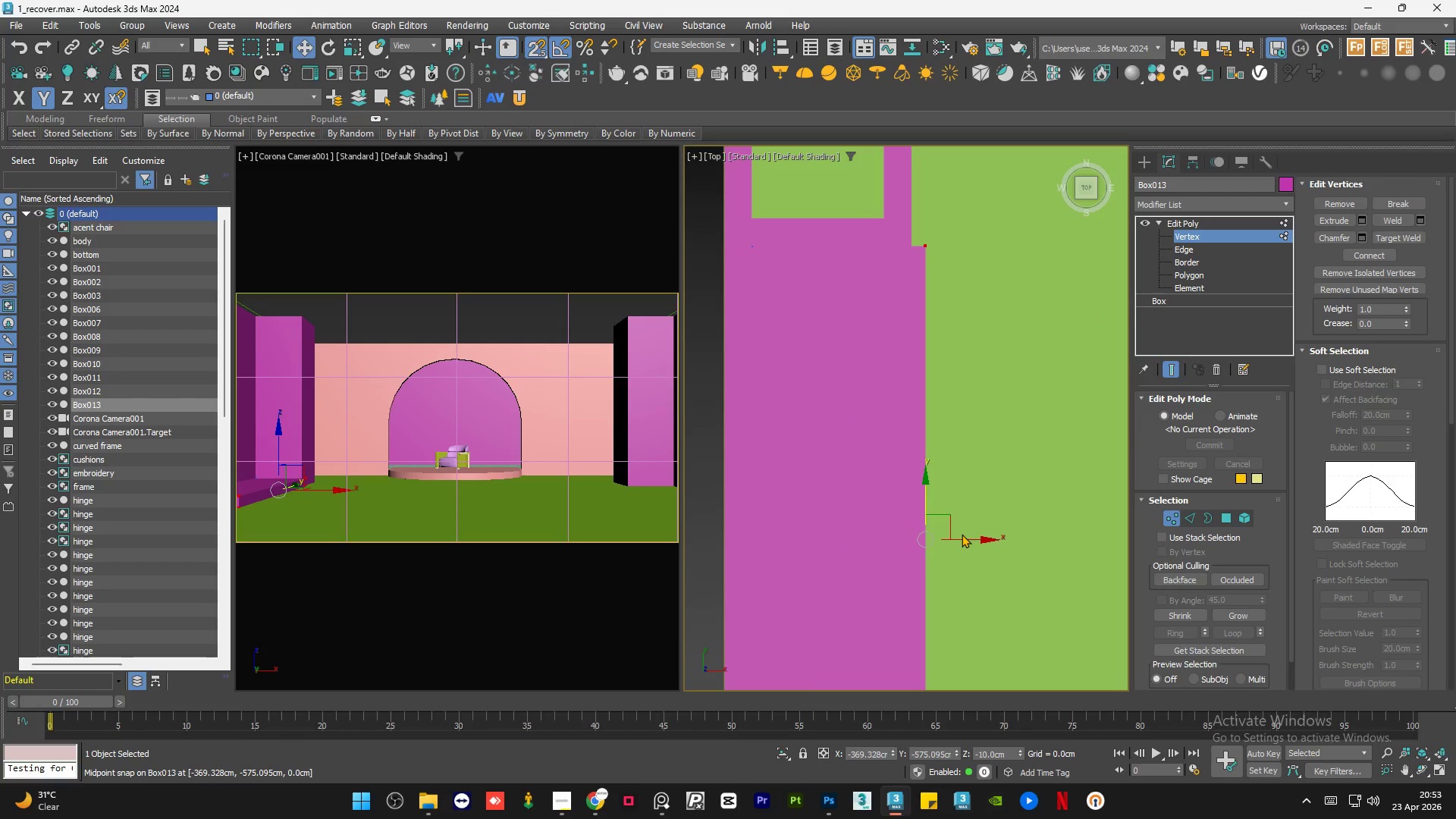 
left_click_drag(start_coordinate=[962, 538], to_coordinate=[909, 245])
 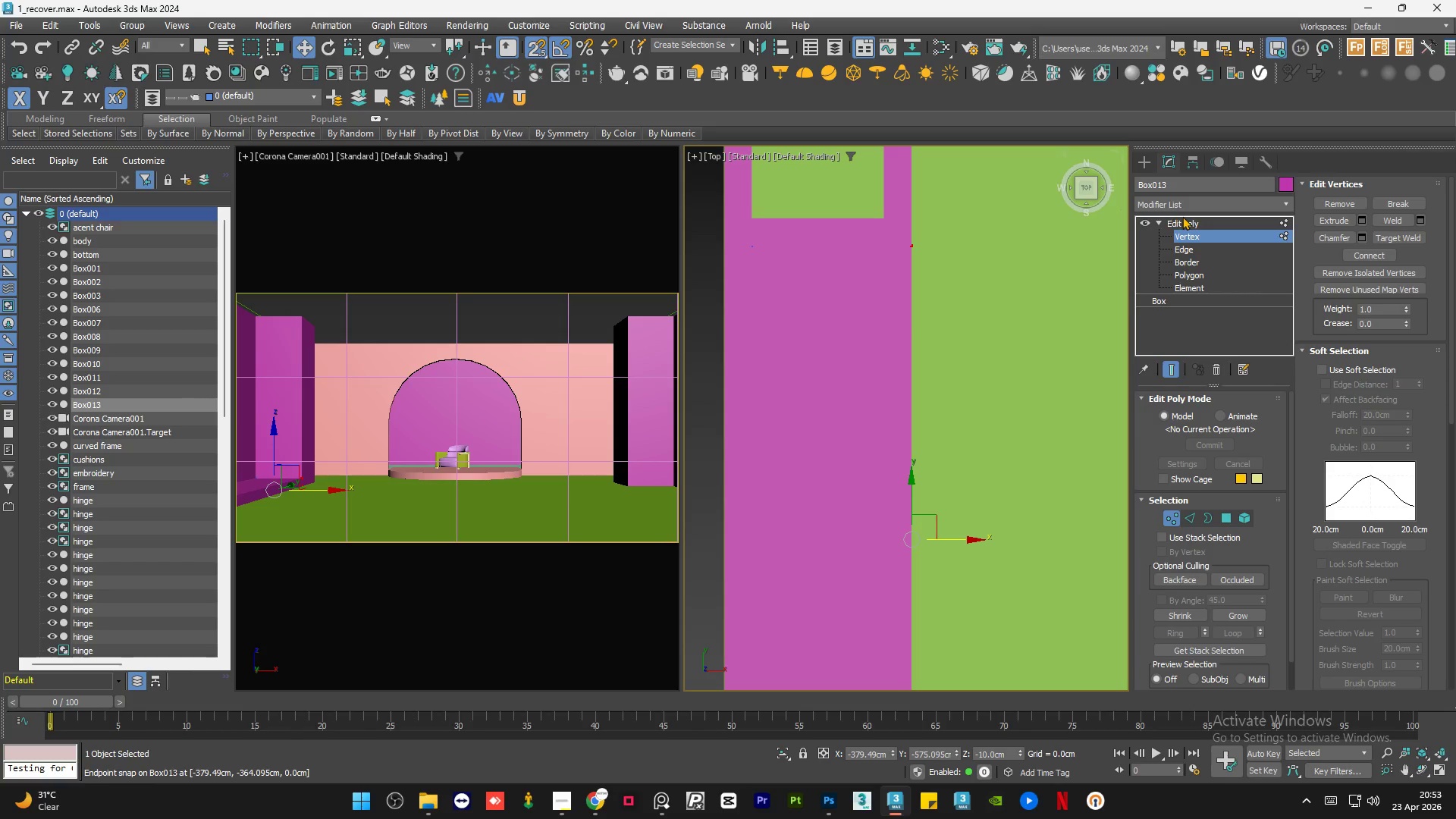 
left_click([1189, 222])
 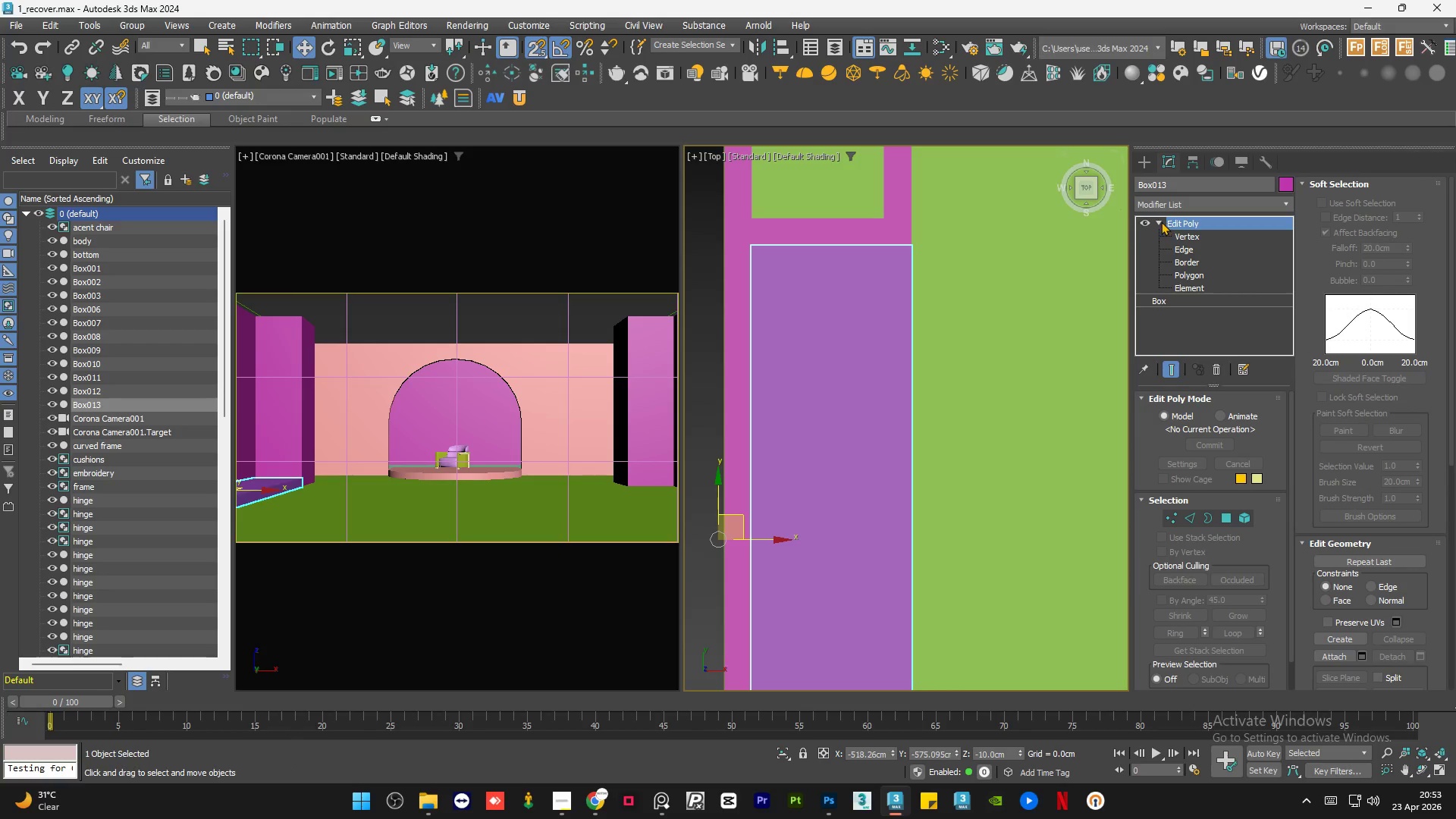 
left_click([1161, 221])
 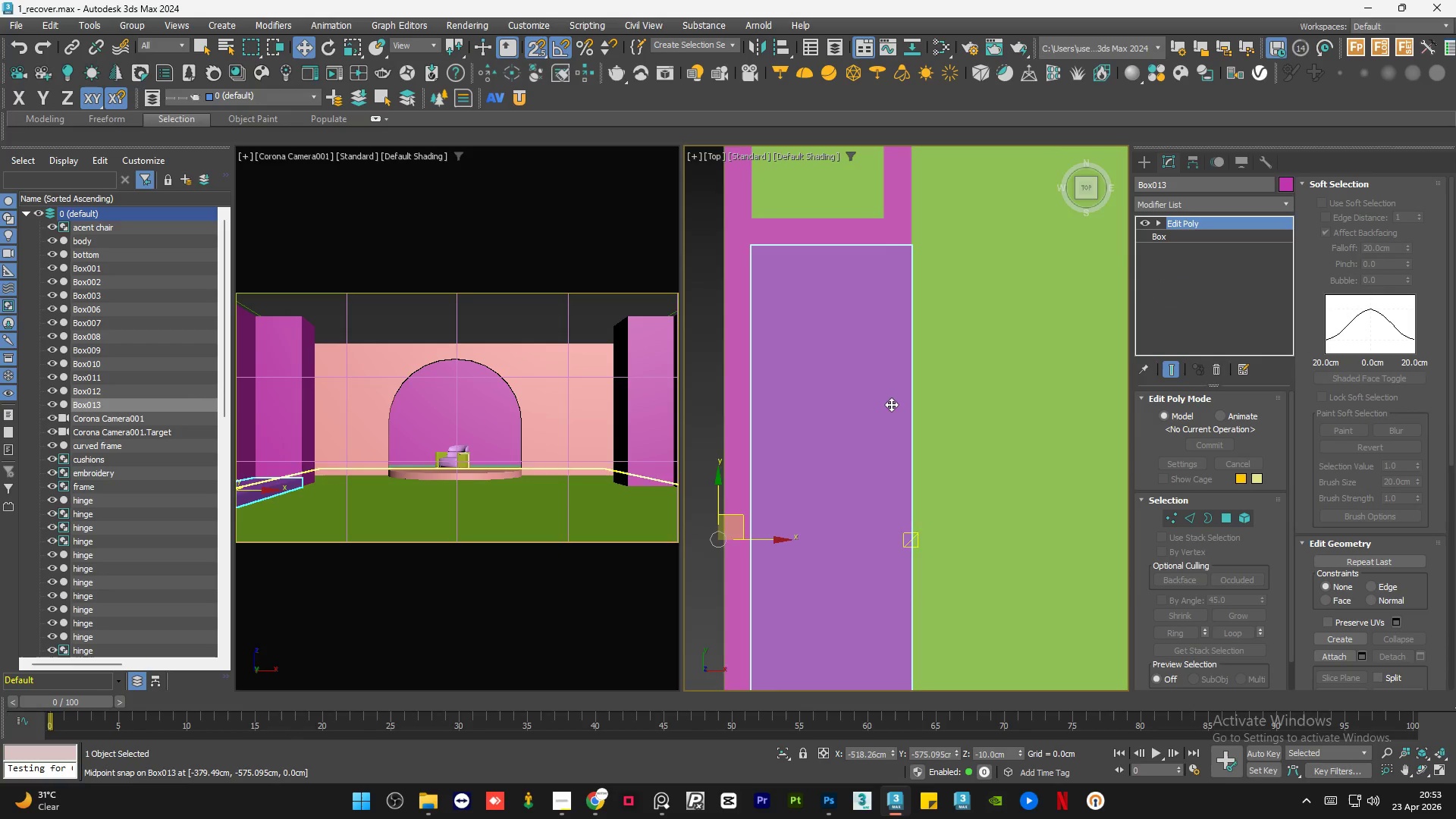 
hold_key(key=AltLeft, duration=0.45)
 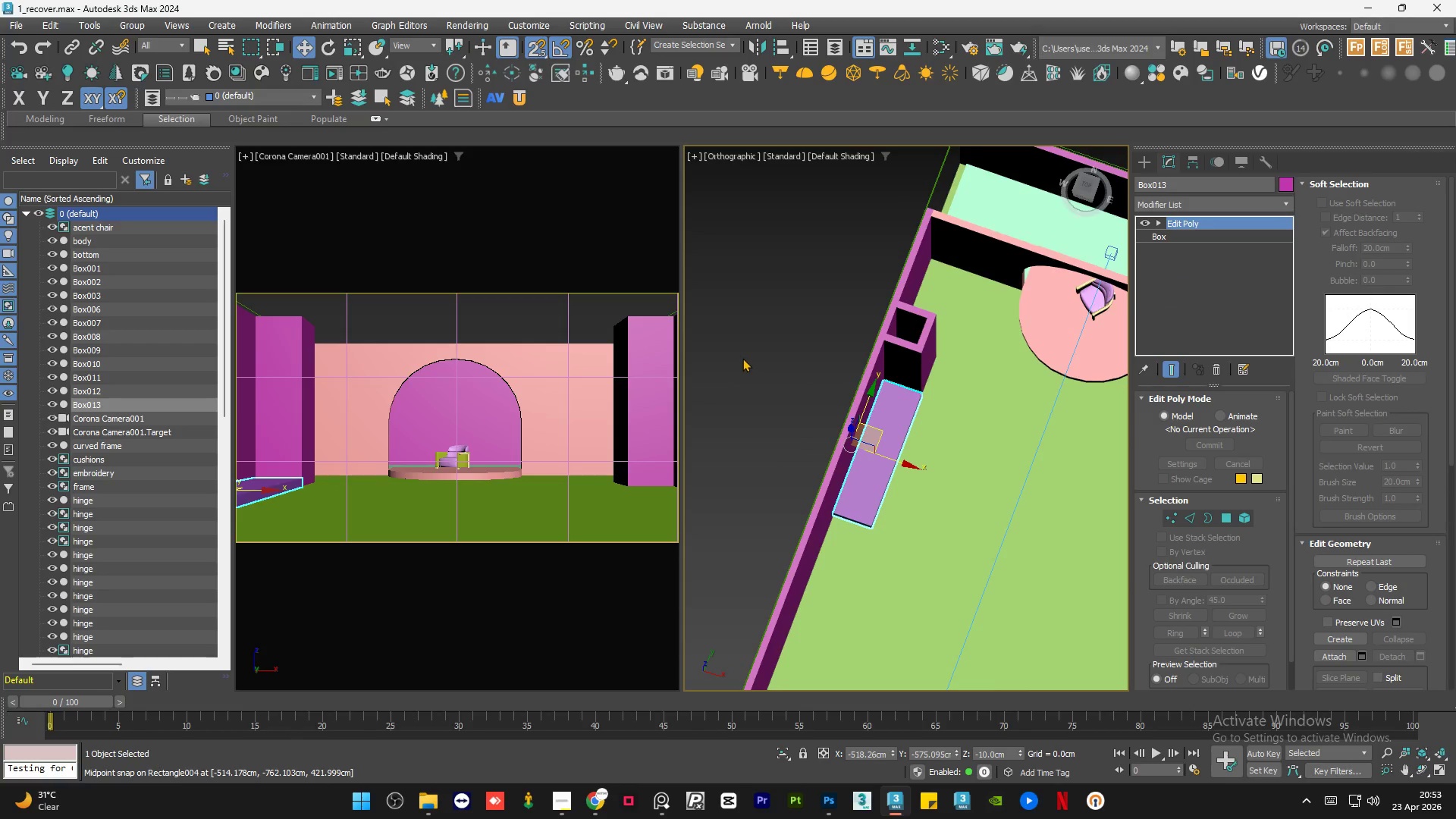 
scroll: coordinate [895, 428], scroll_direction: down, amount: 4.0
 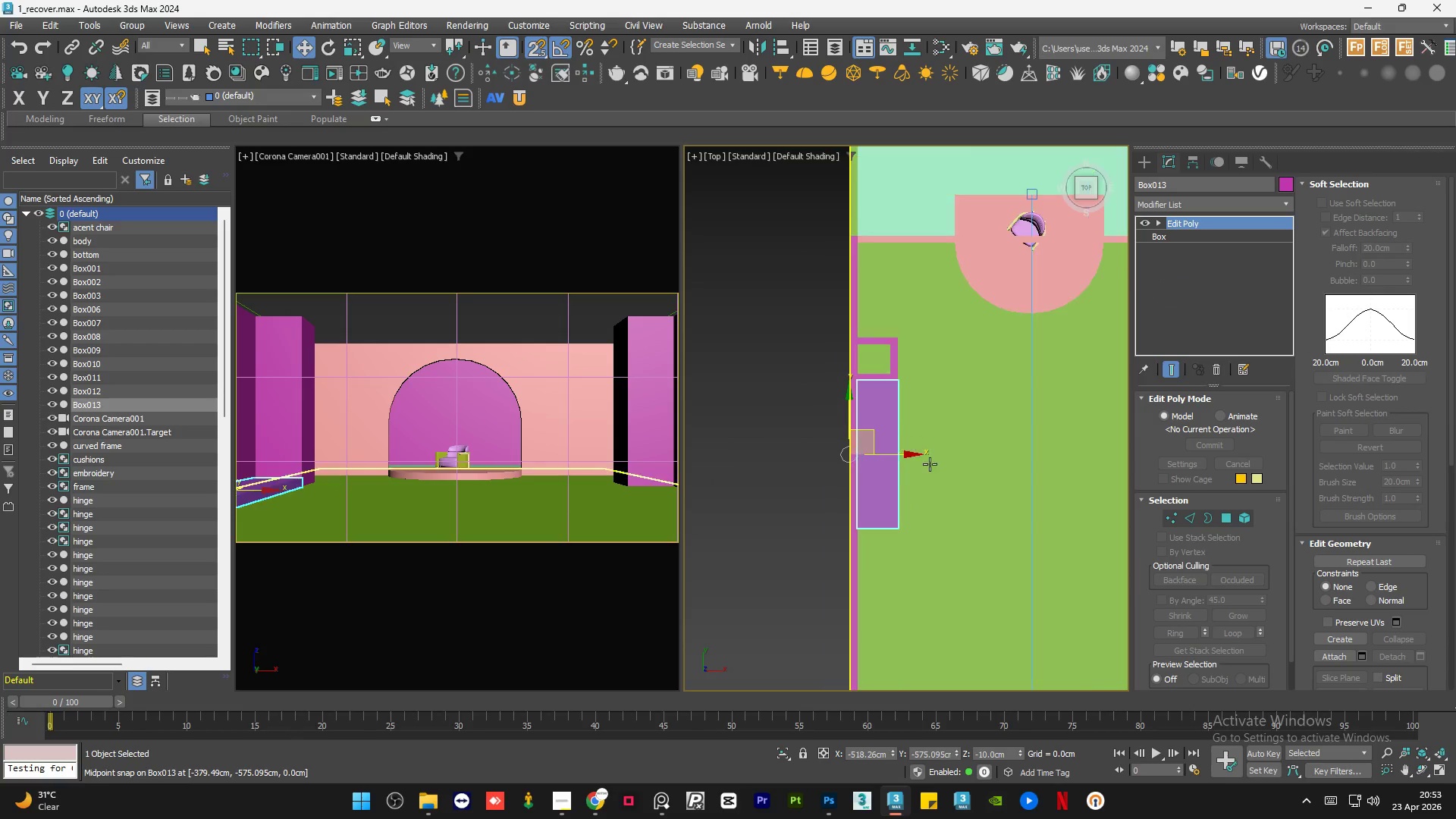 
left_click([742, 358])
 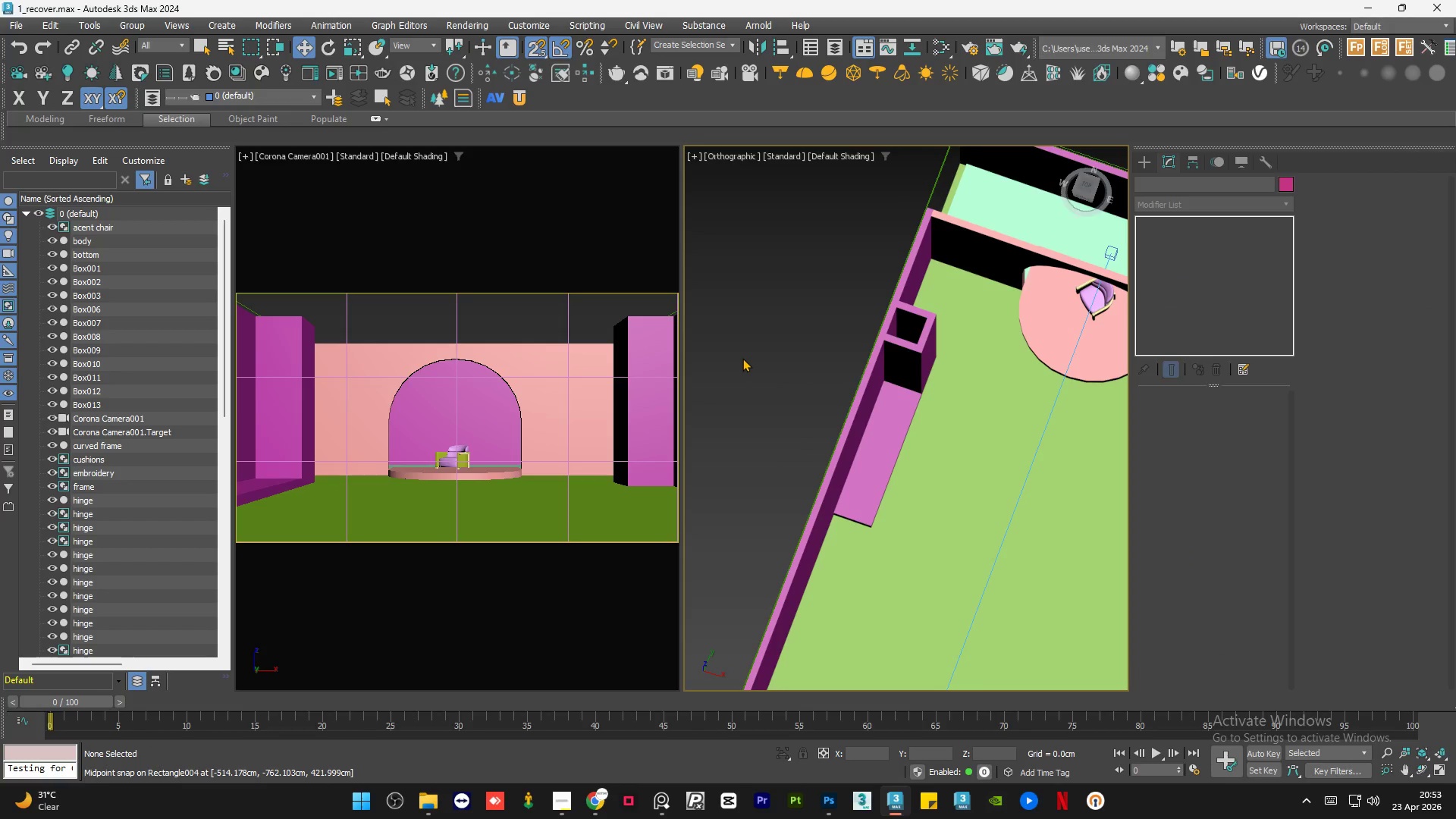 
key(S)
 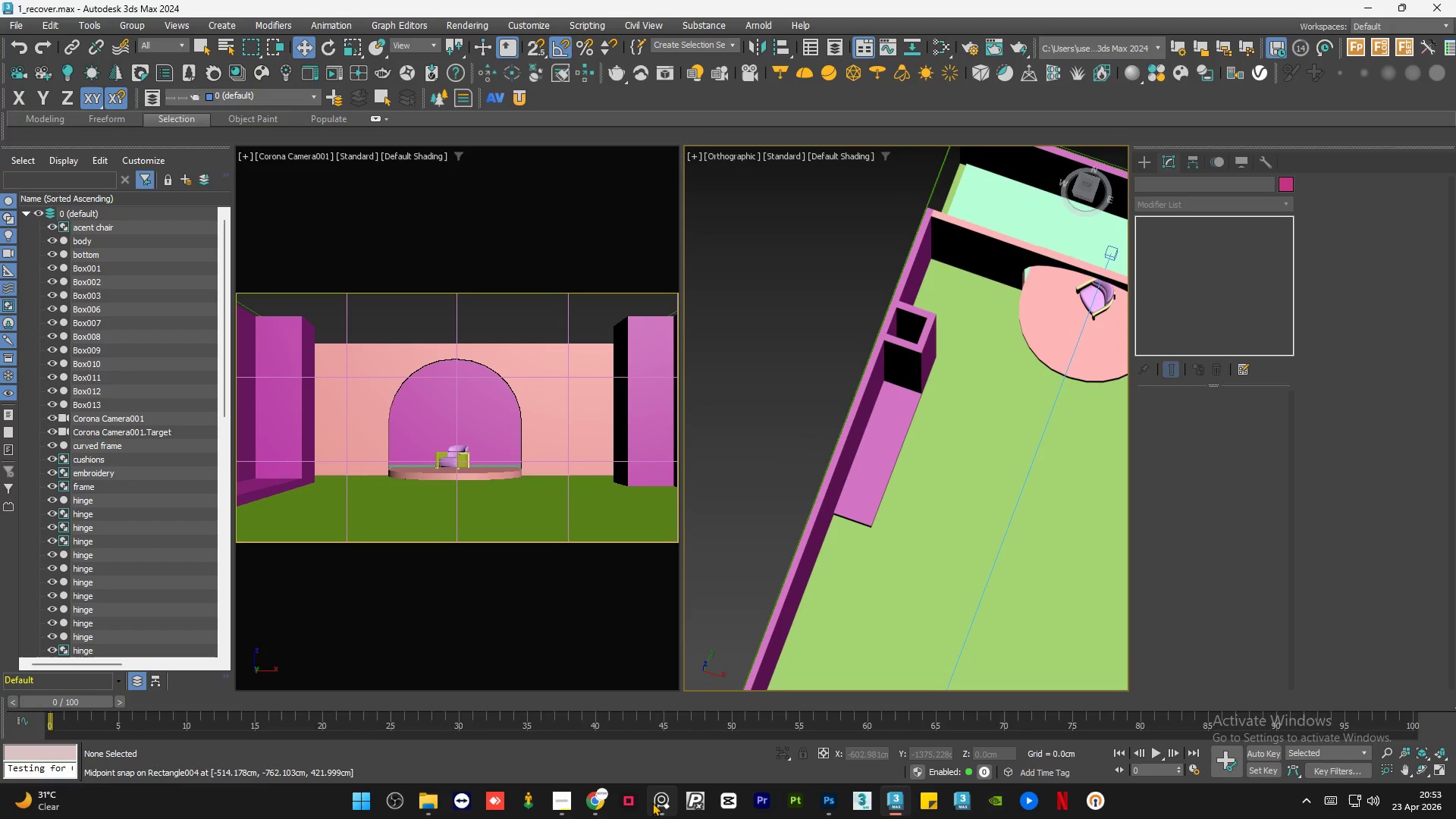 
left_click([660, 802])
 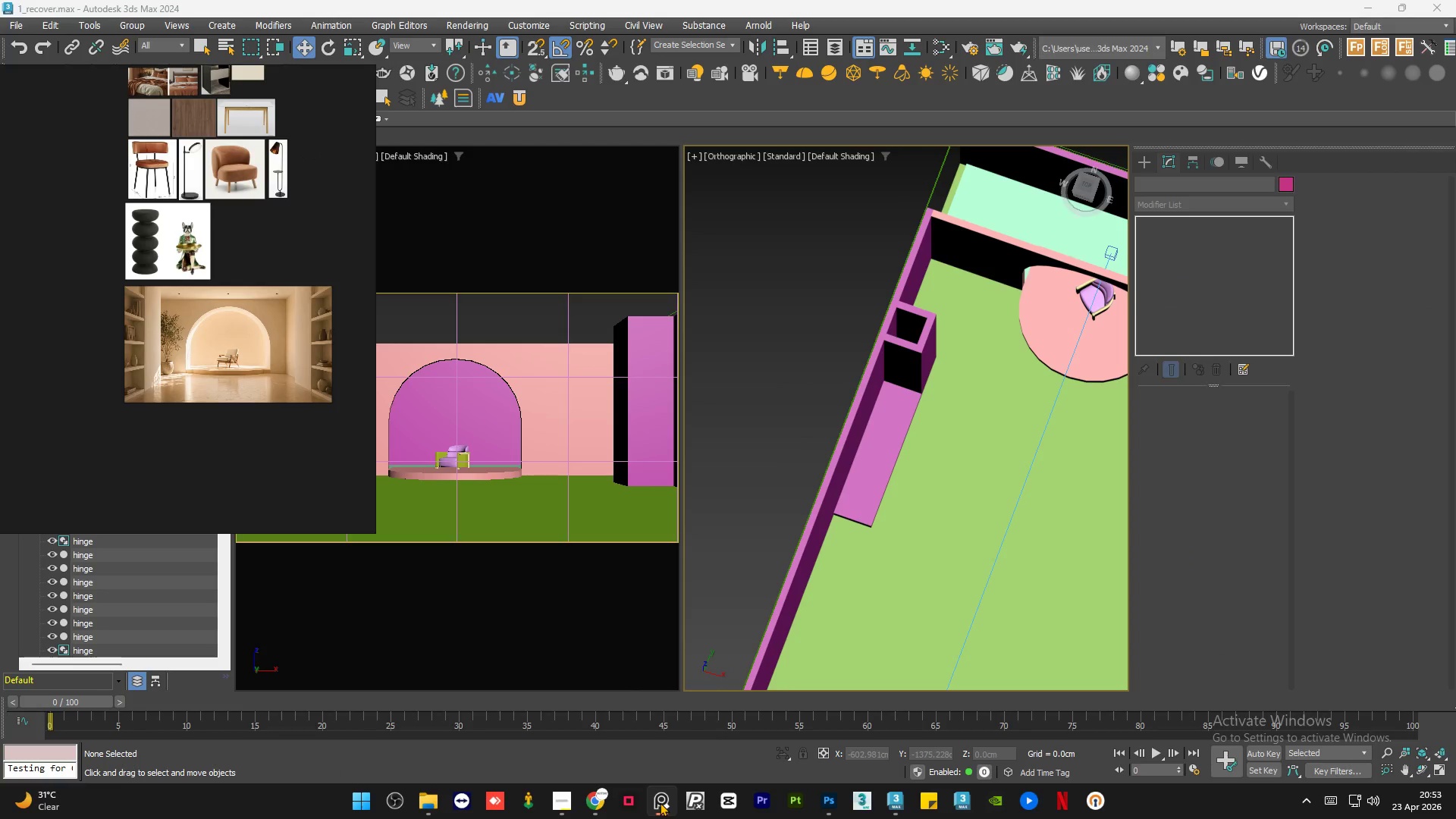 
left_click([660, 802])
 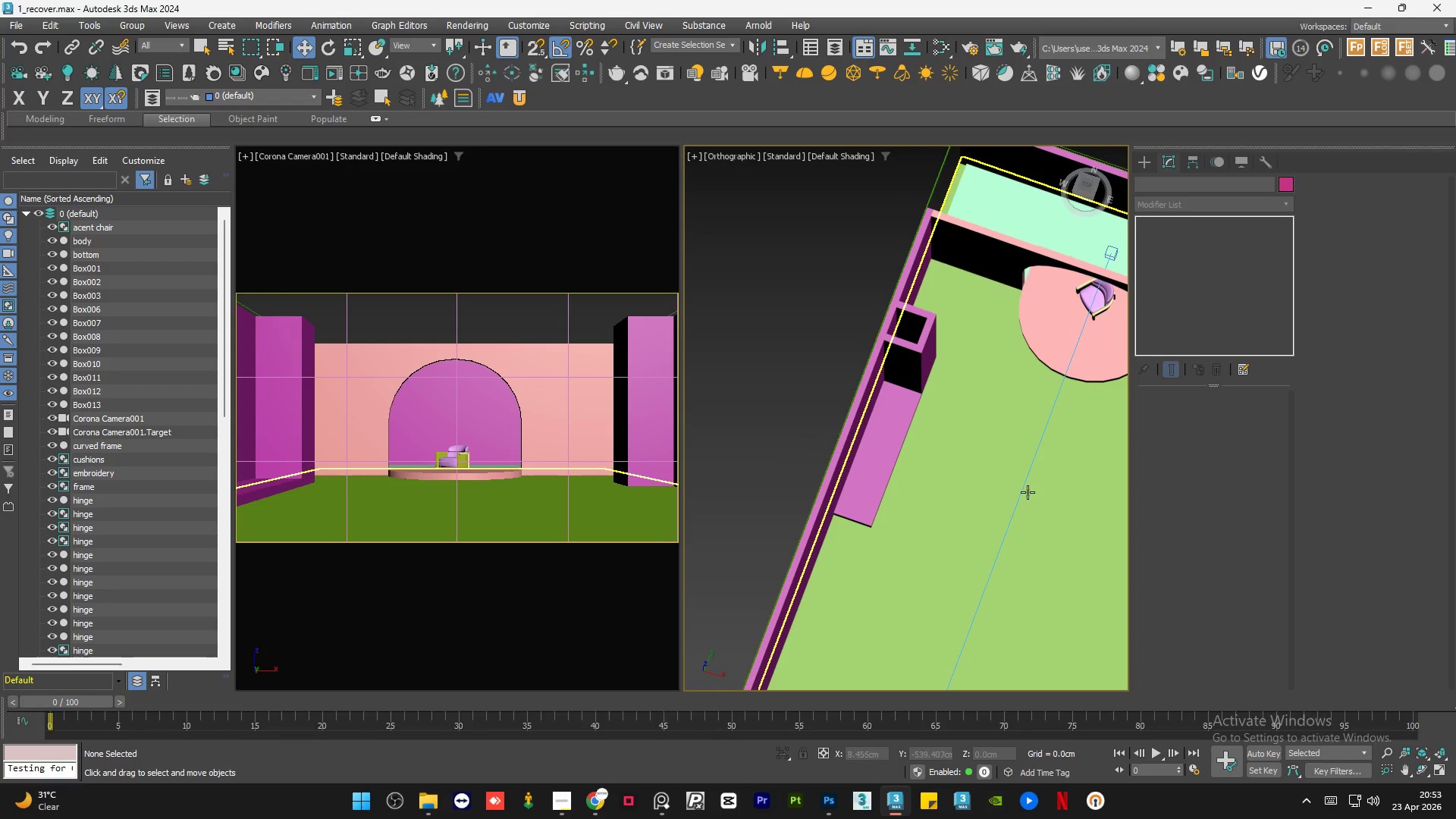 
hold_key(key=AltLeft, duration=0.67)
 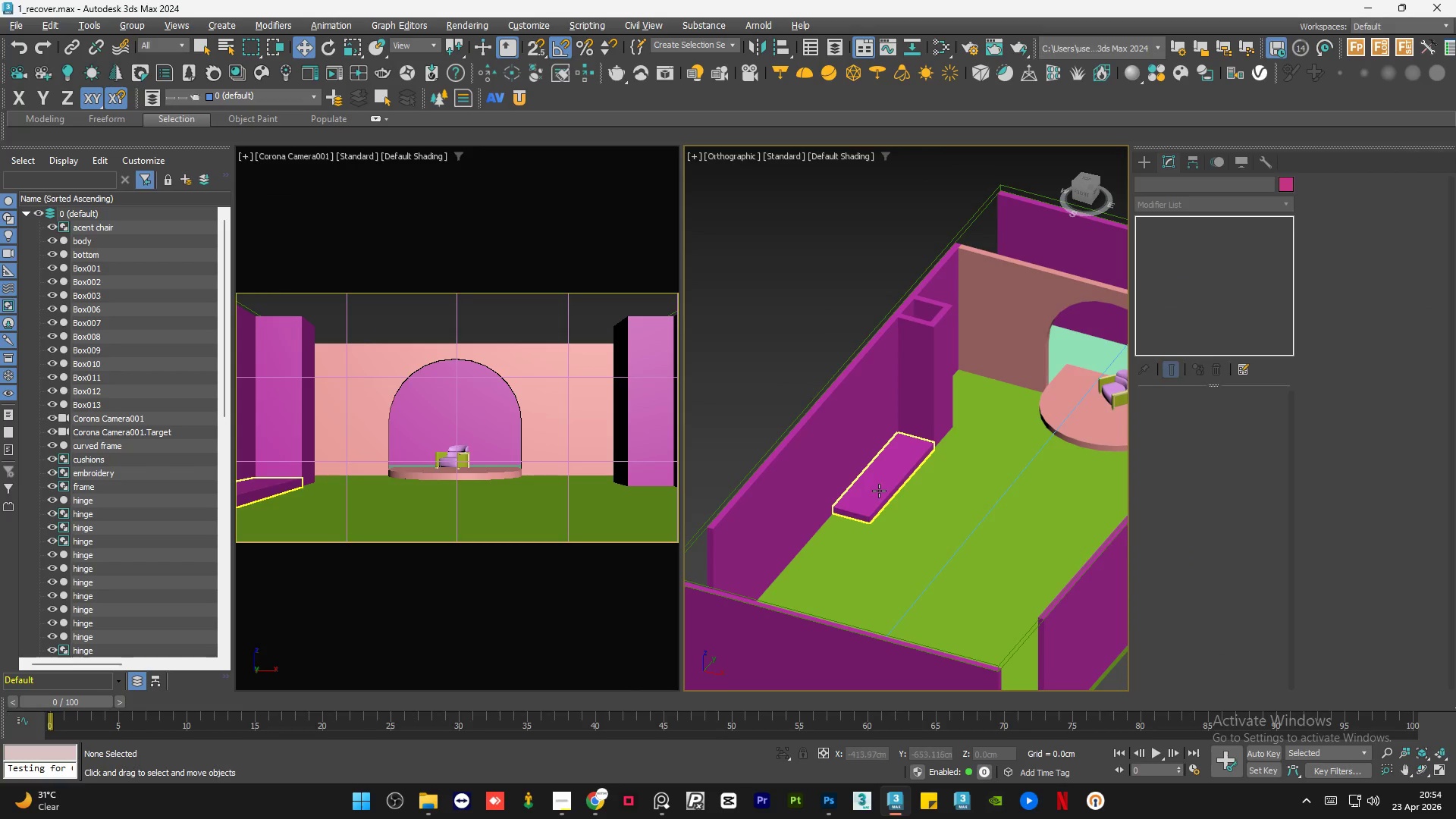 
left_click([879, 491])
 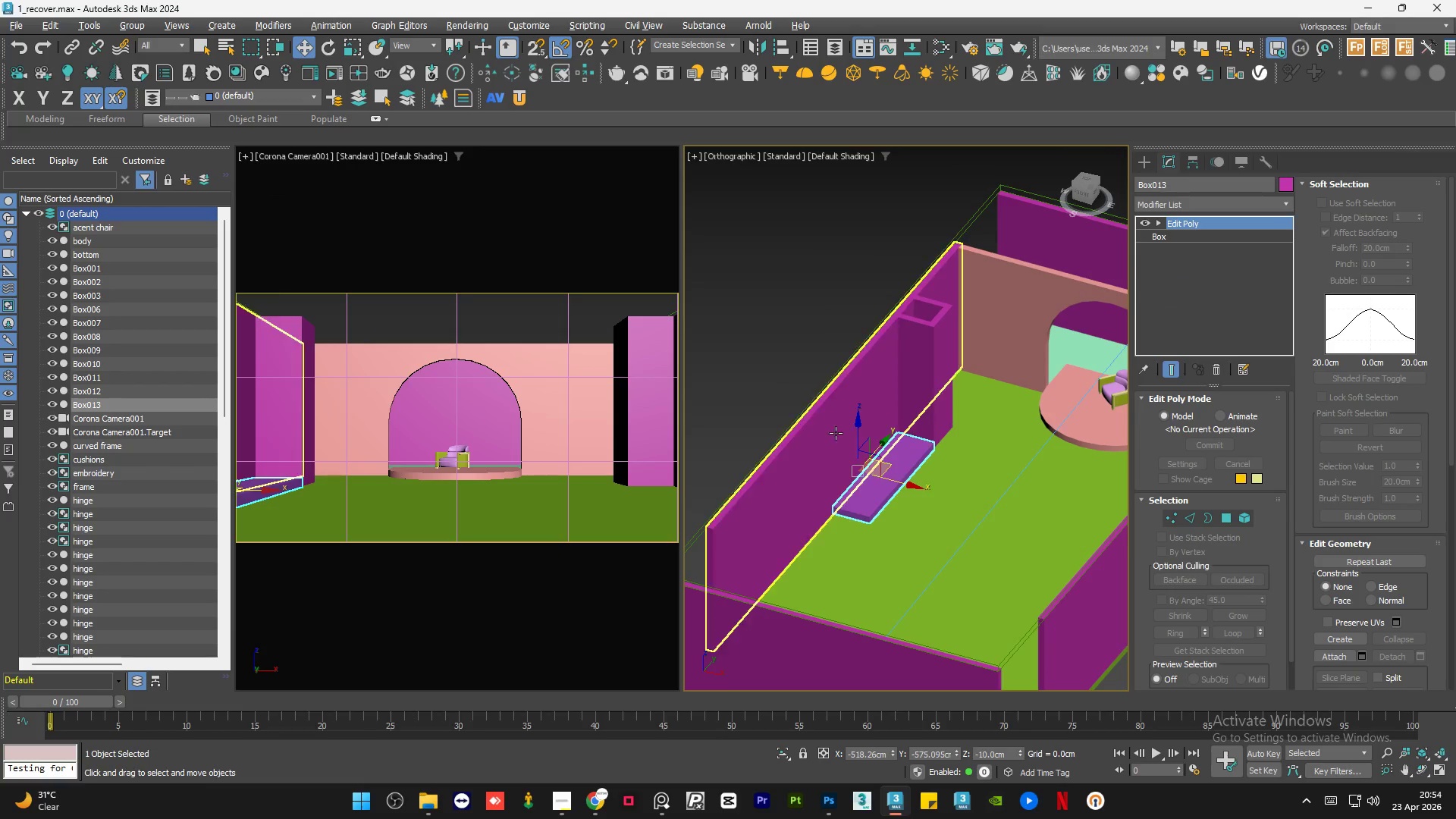 
hold_key(key=ShiftLeft, duration=2.11)
left_click_drag(start_coordinate=[858, 442], to_coordinate=[858, 411])
 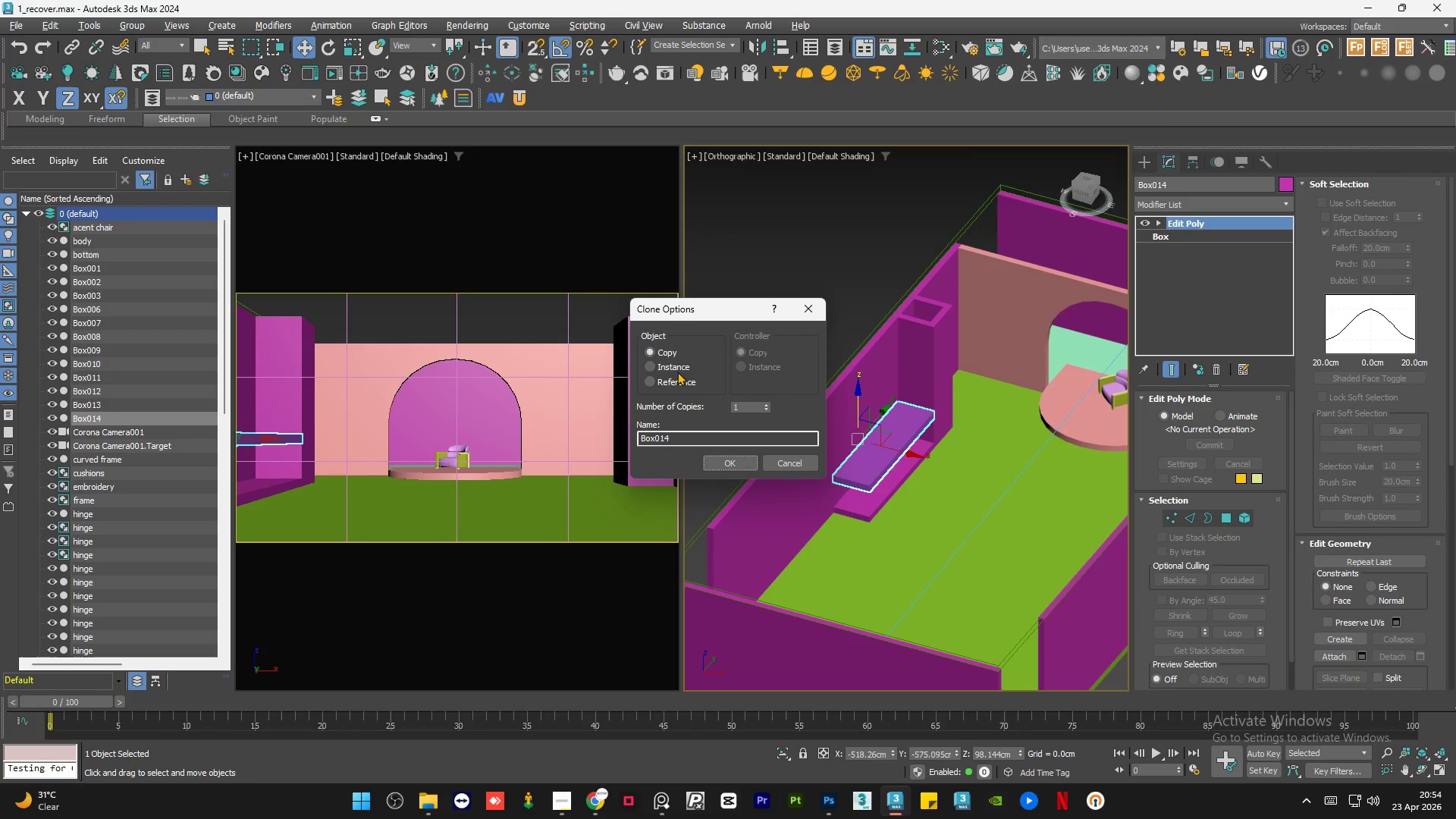 
left_click([676, 369])
 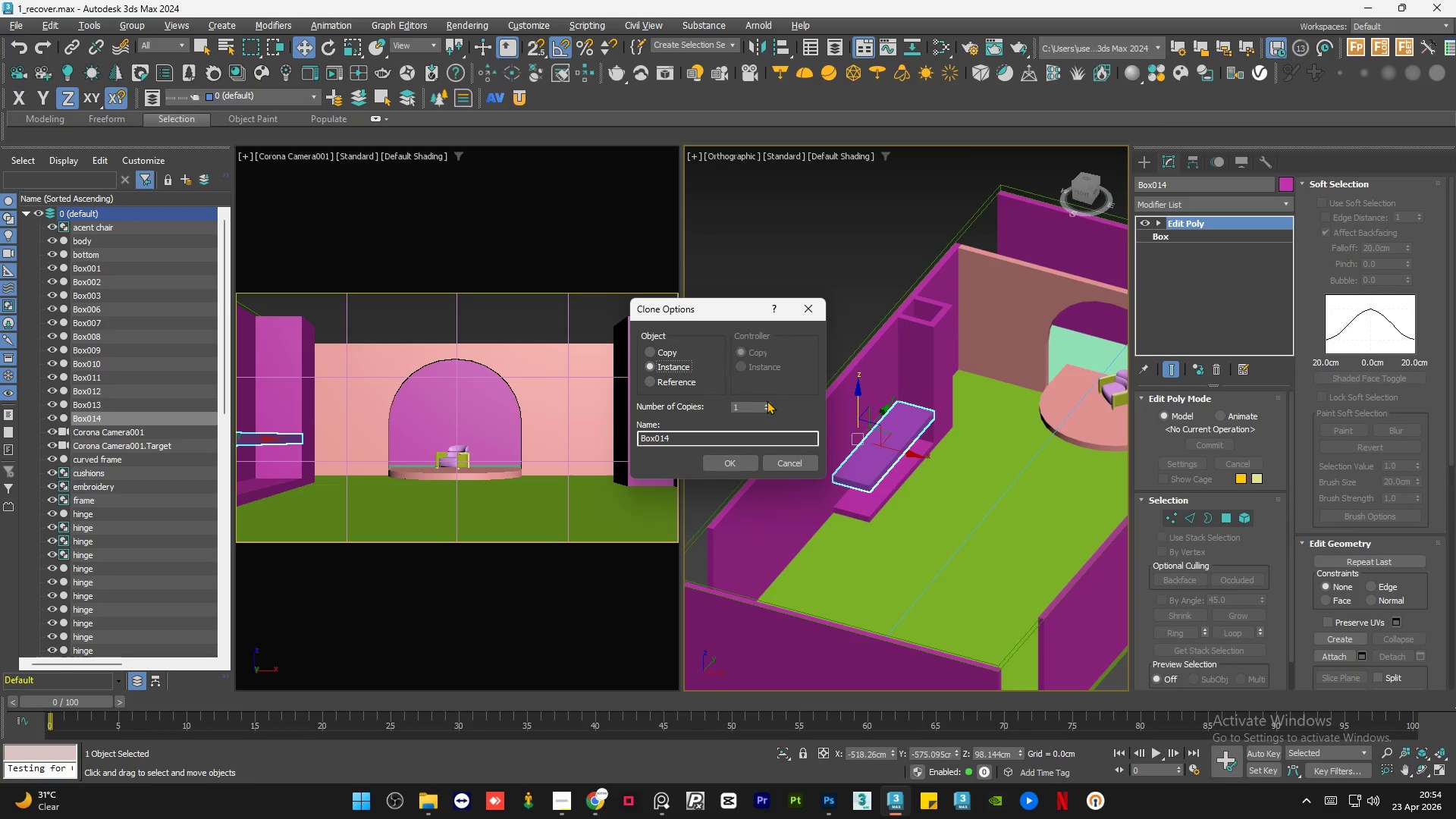 
double_click([767, 400])
 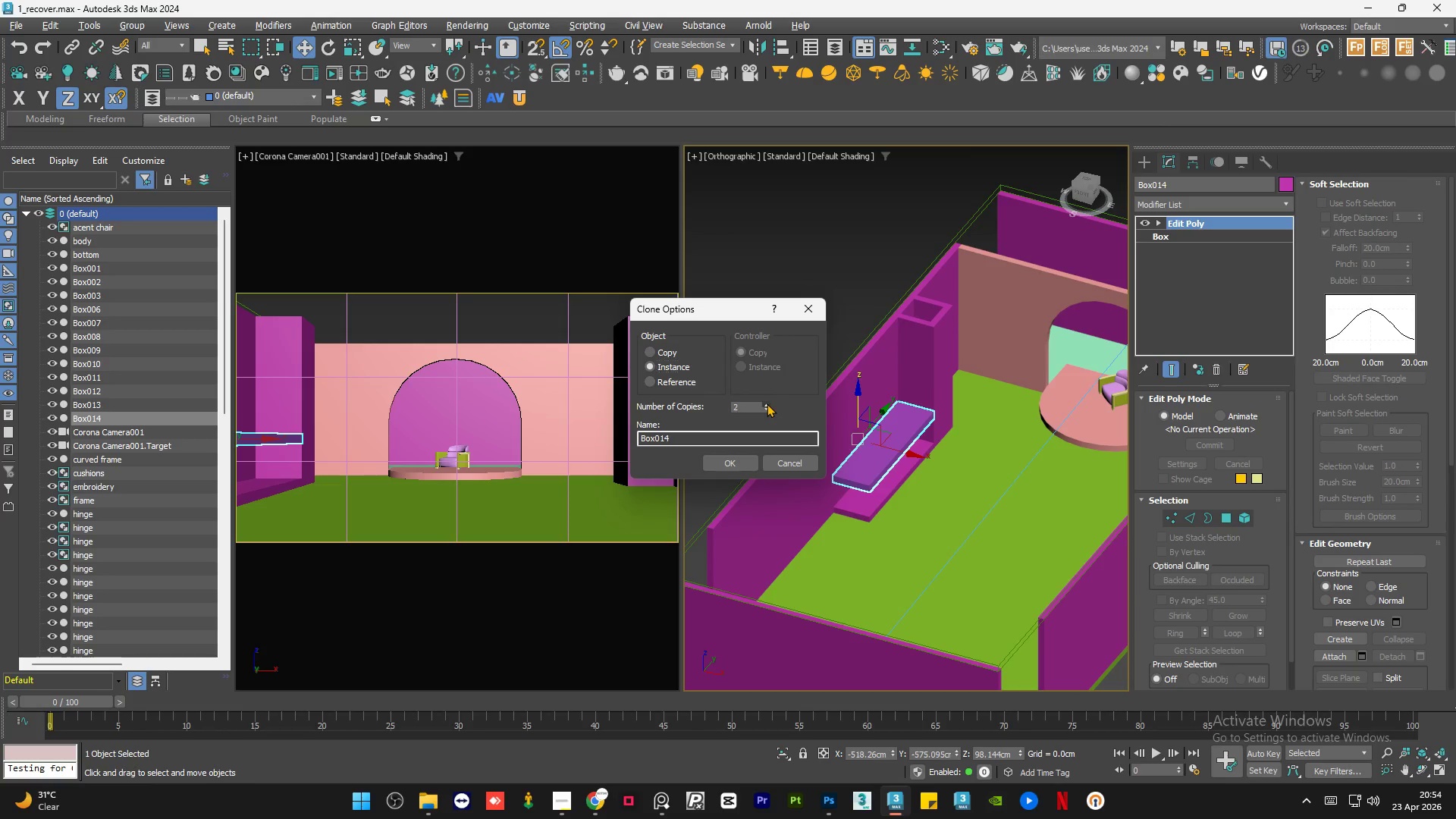 
double_click([767, 403])
 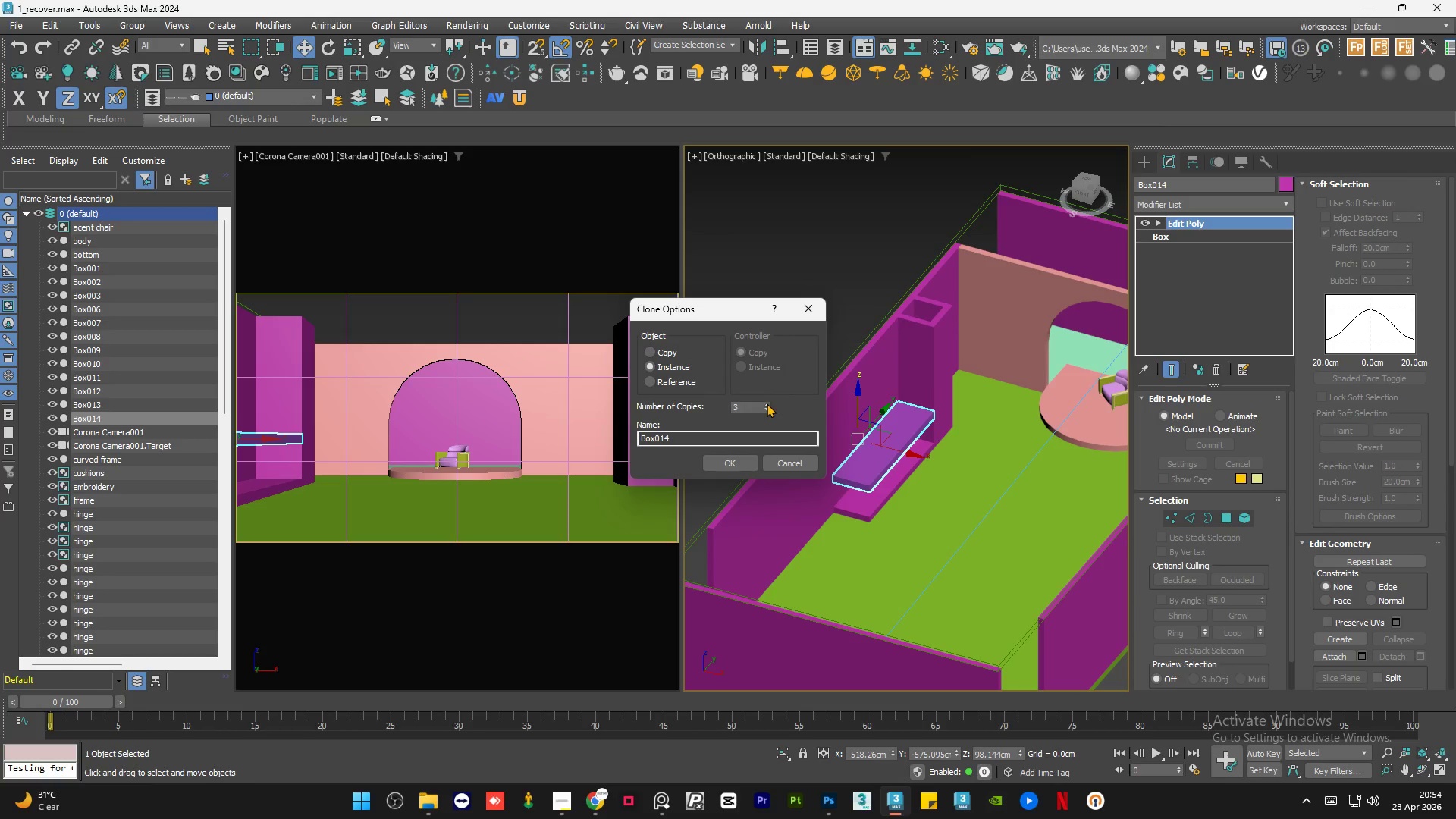 
triple_click([767, 403])
 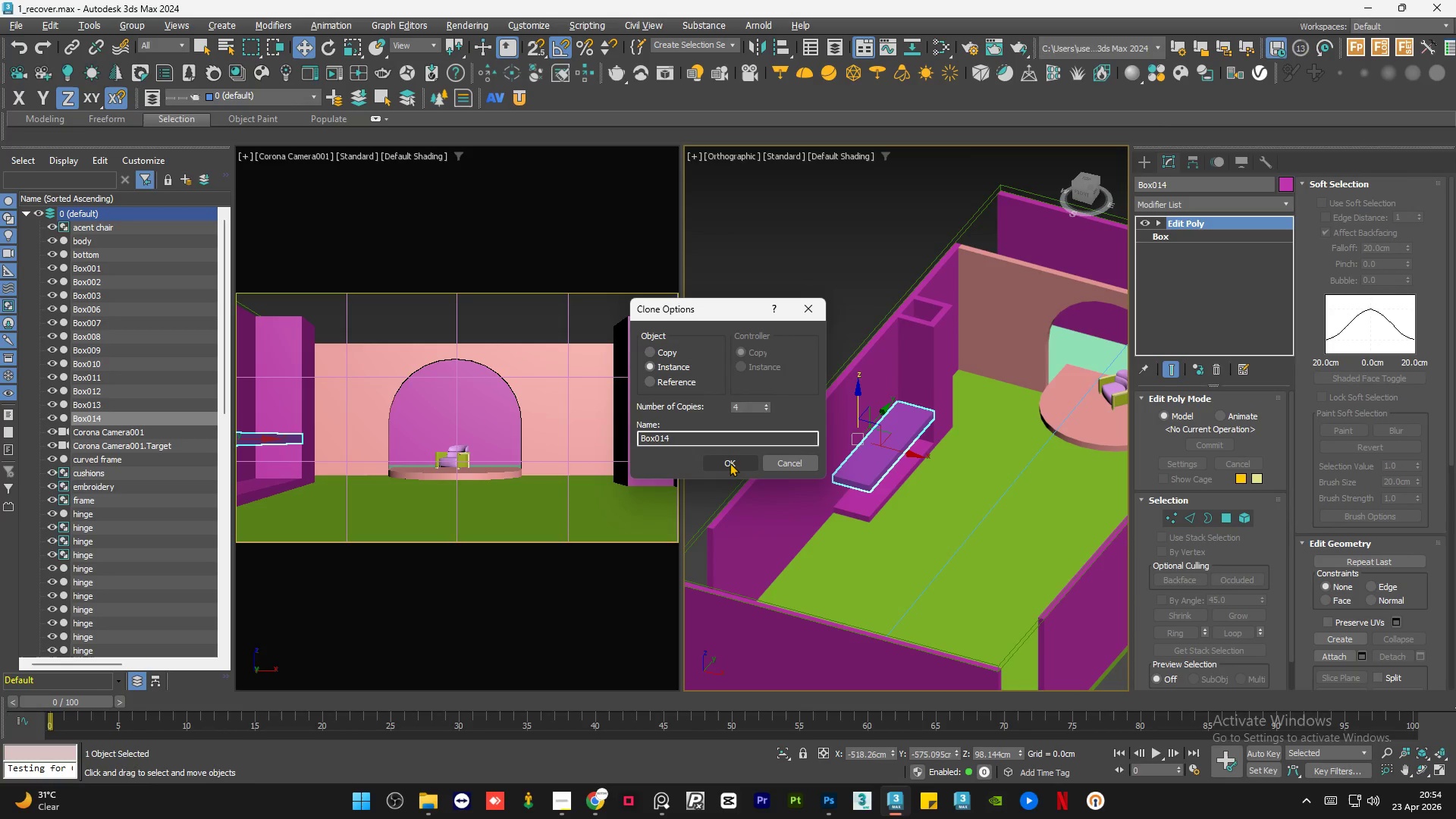 
left_click([729, 463])
 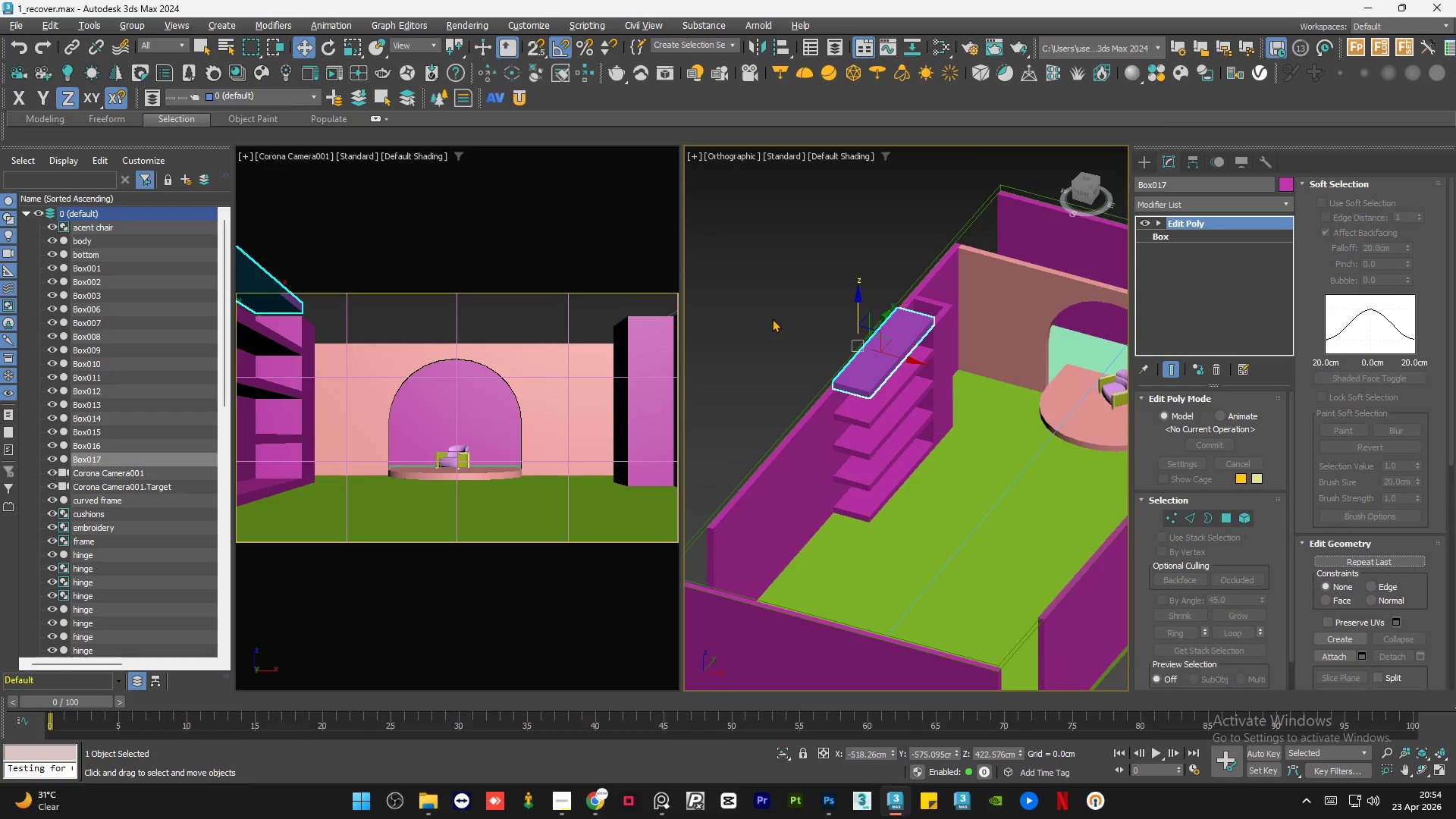 
left_click([769, 315])
 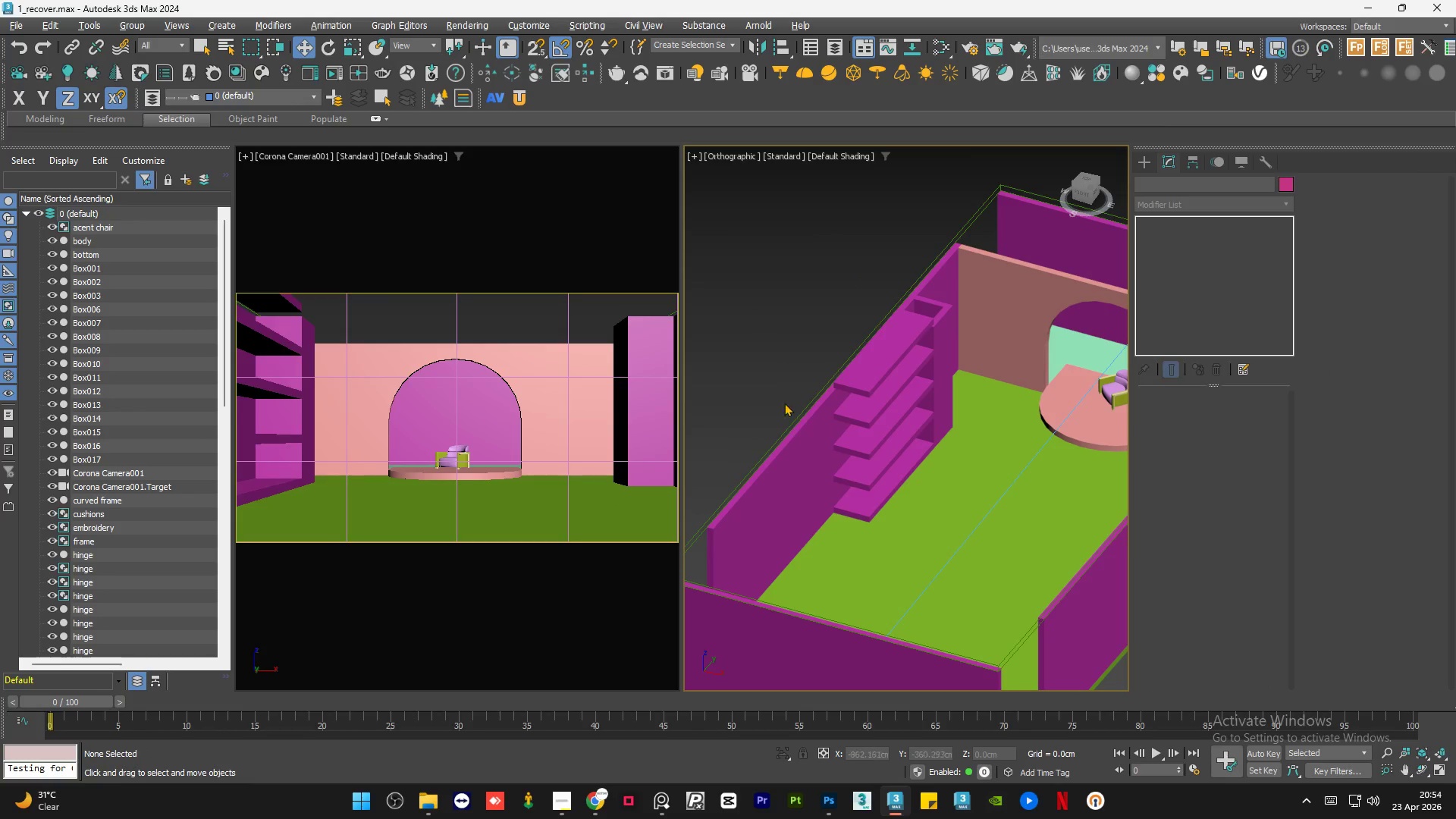 
hold_key(key=AltLeft, duration=1.97)
 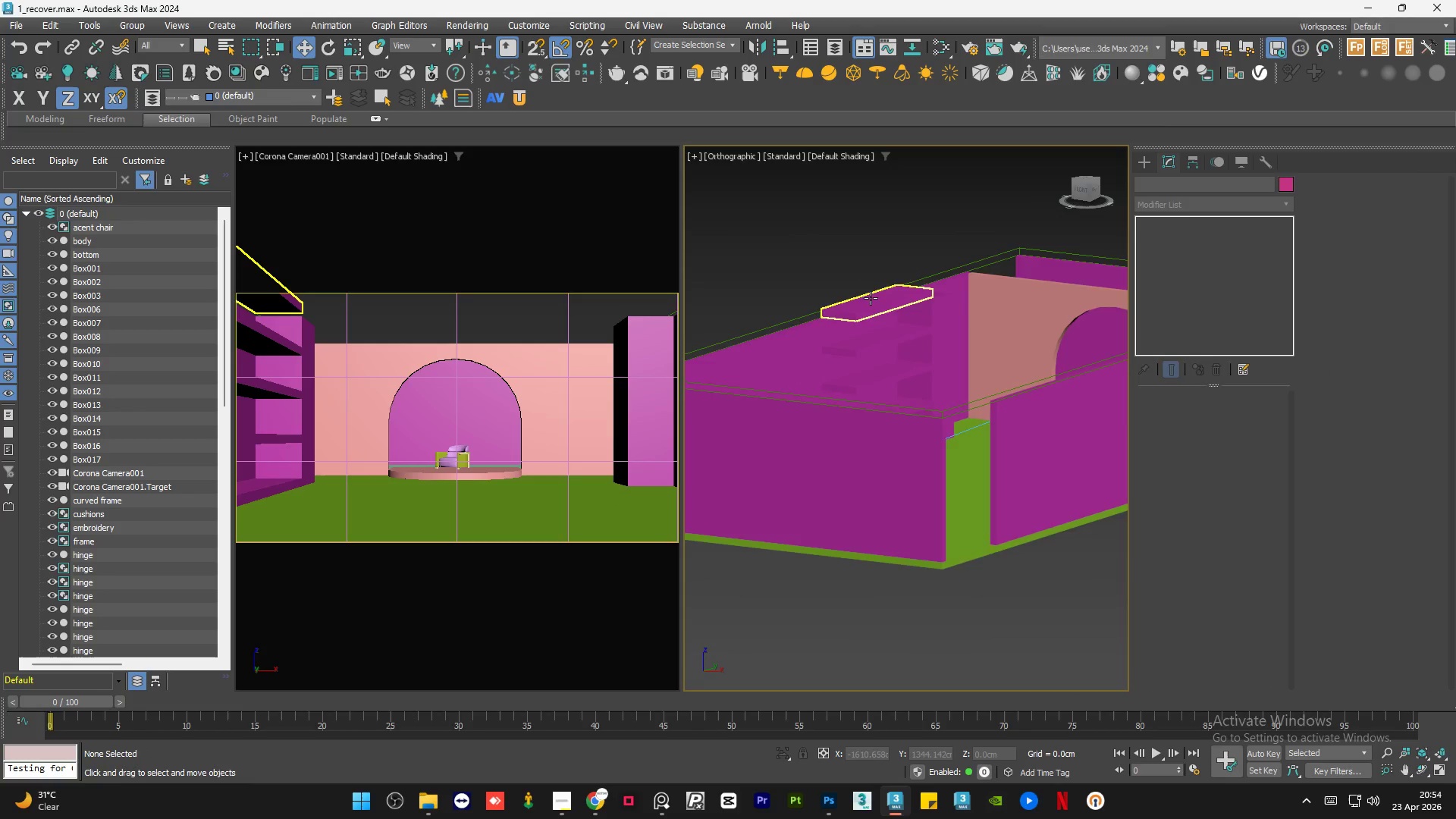 
scroll: coordinate [871, 298], scroll_direction: up, amount: 2.0
 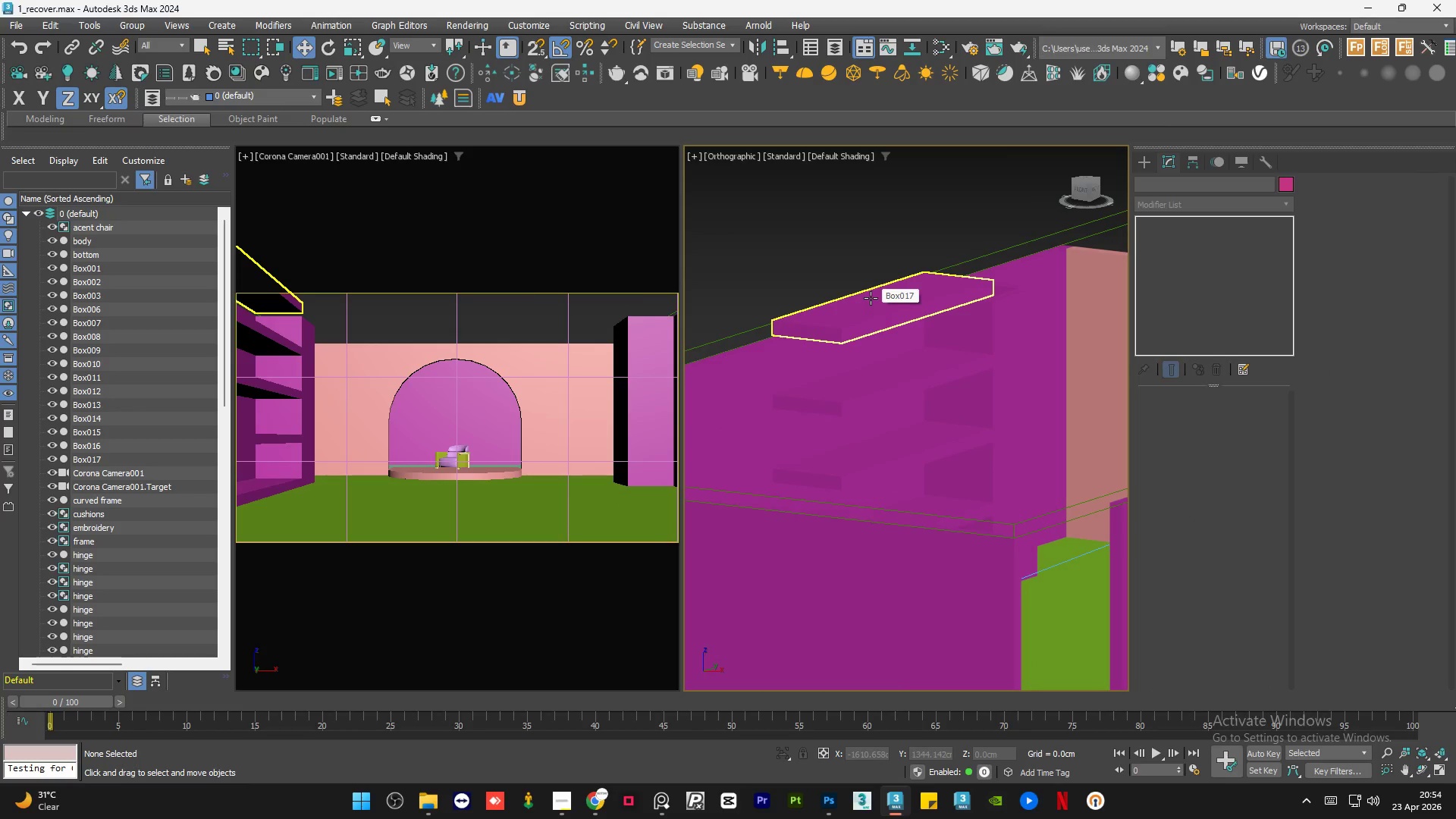 
left_click([871, 298])
 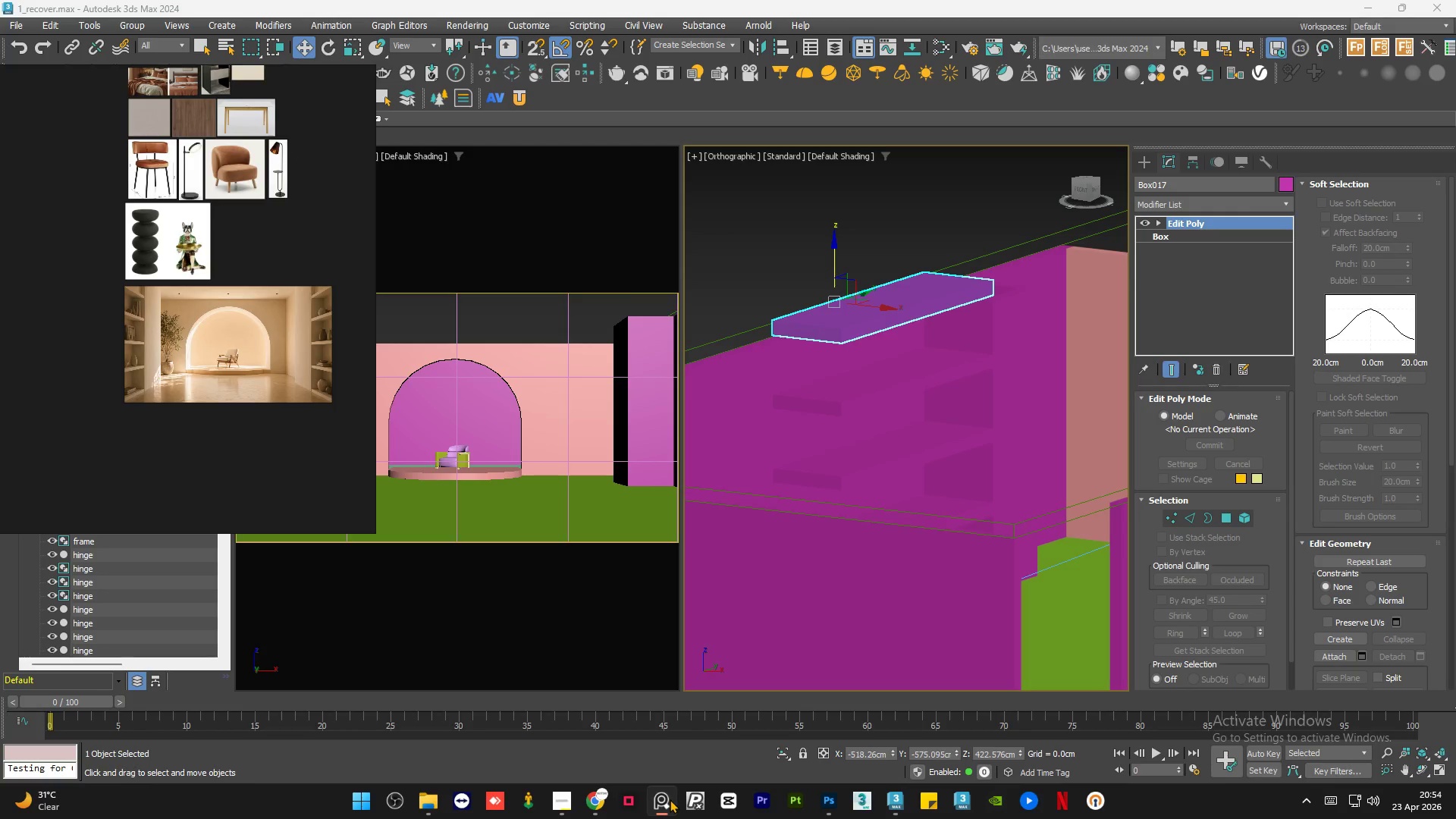 
wait(5.42)
 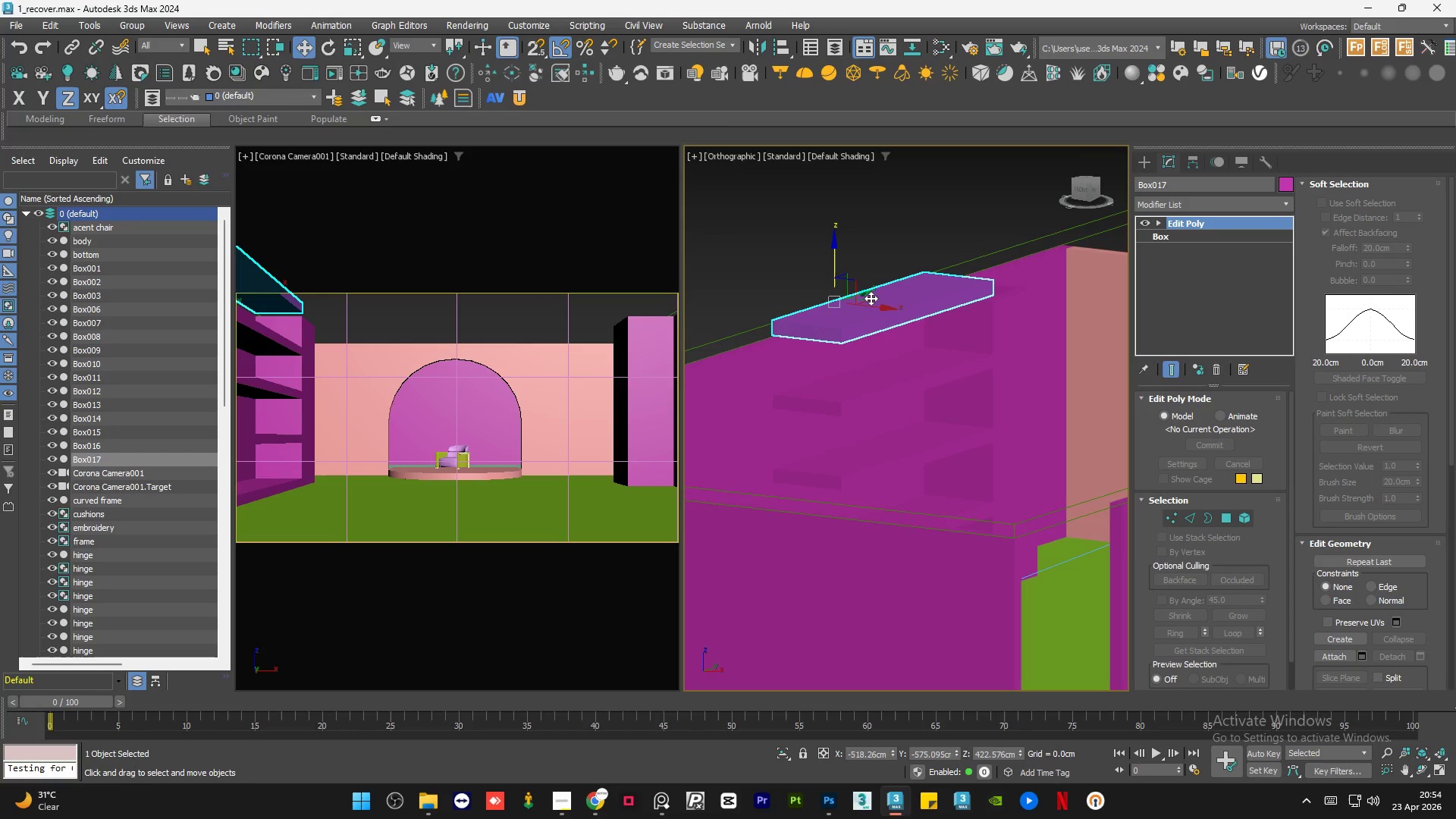 
left_click([670, 799])
 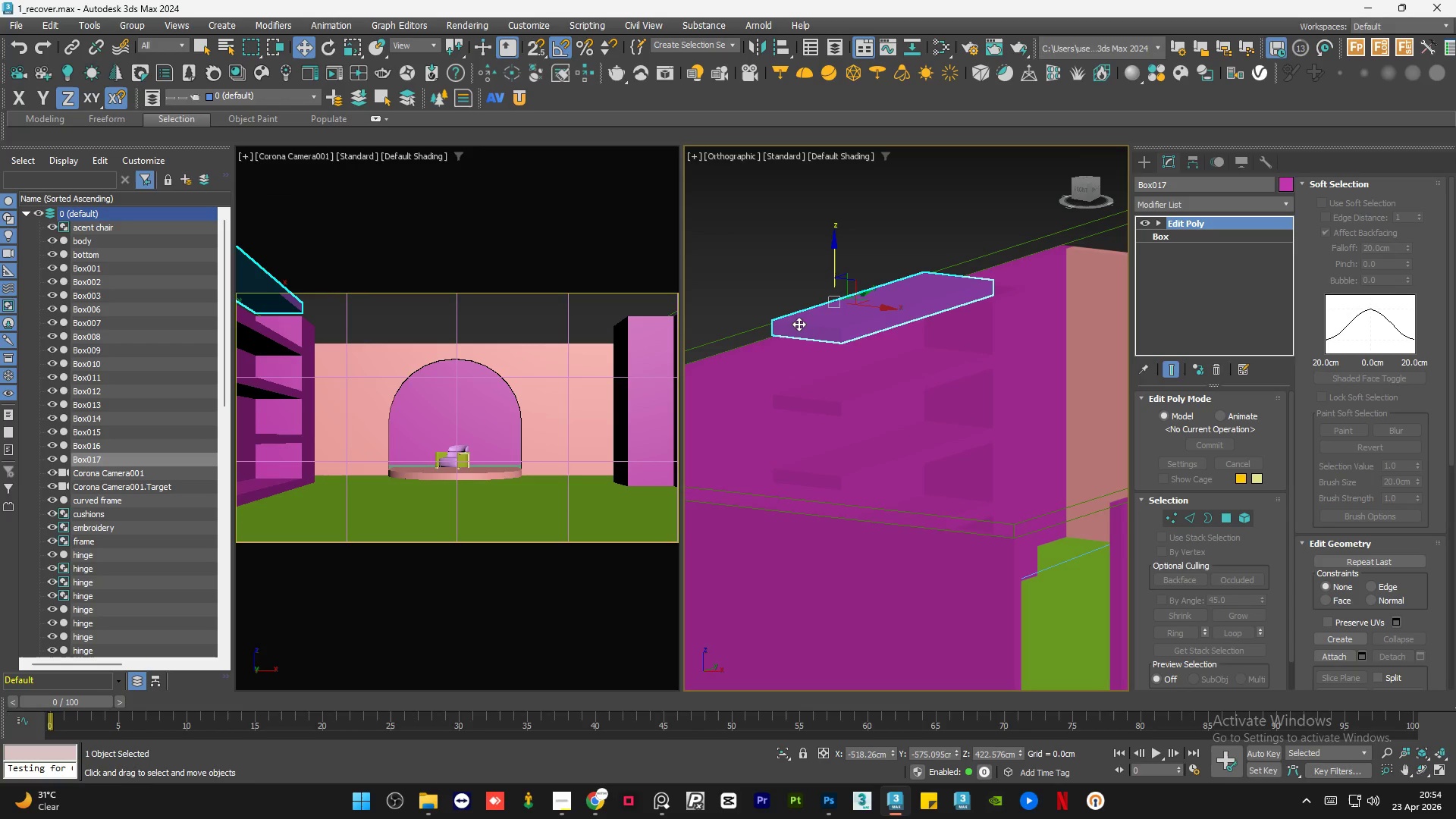 
left_click([738, 271])
 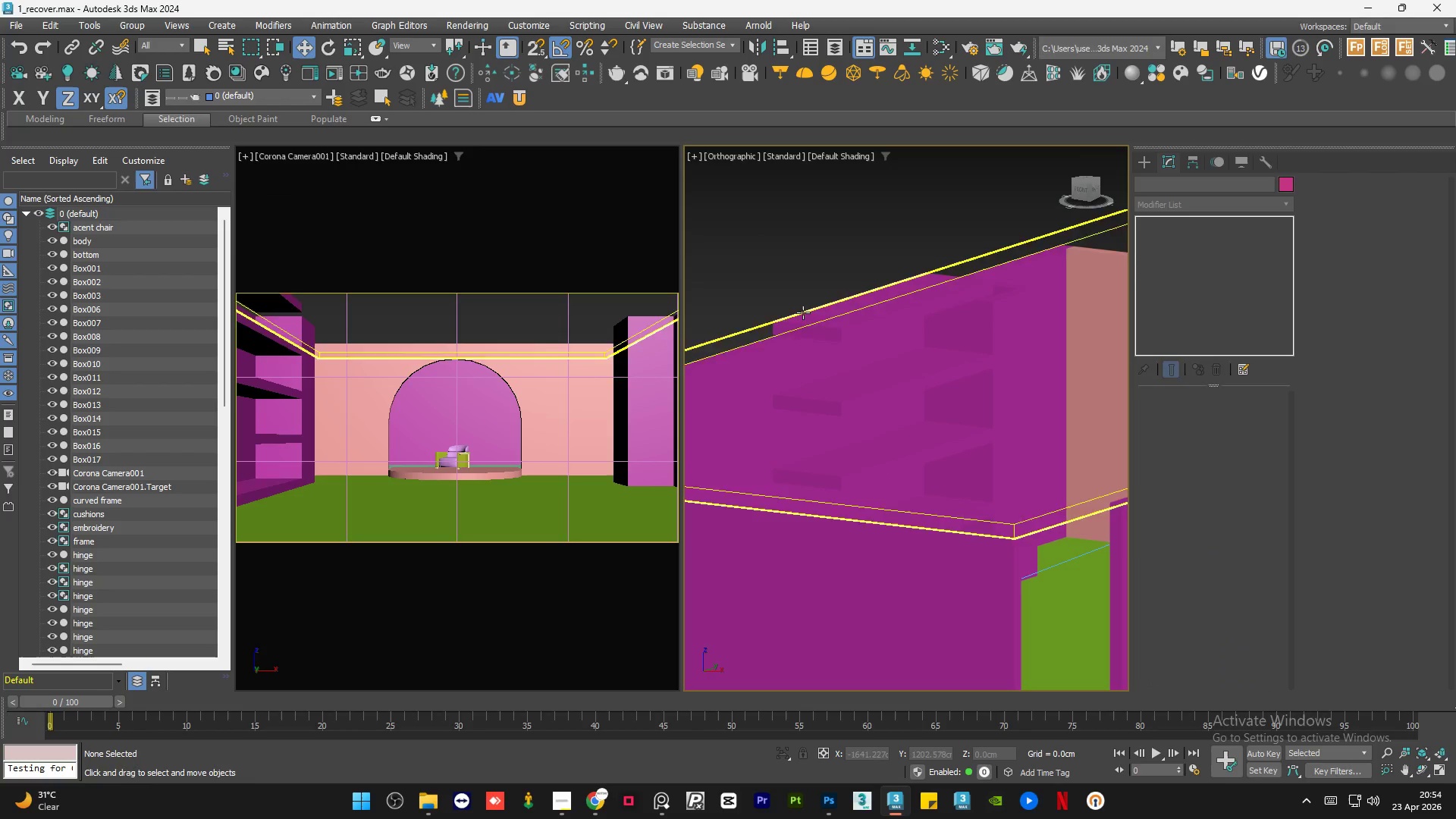 
left_click([815, 319])
 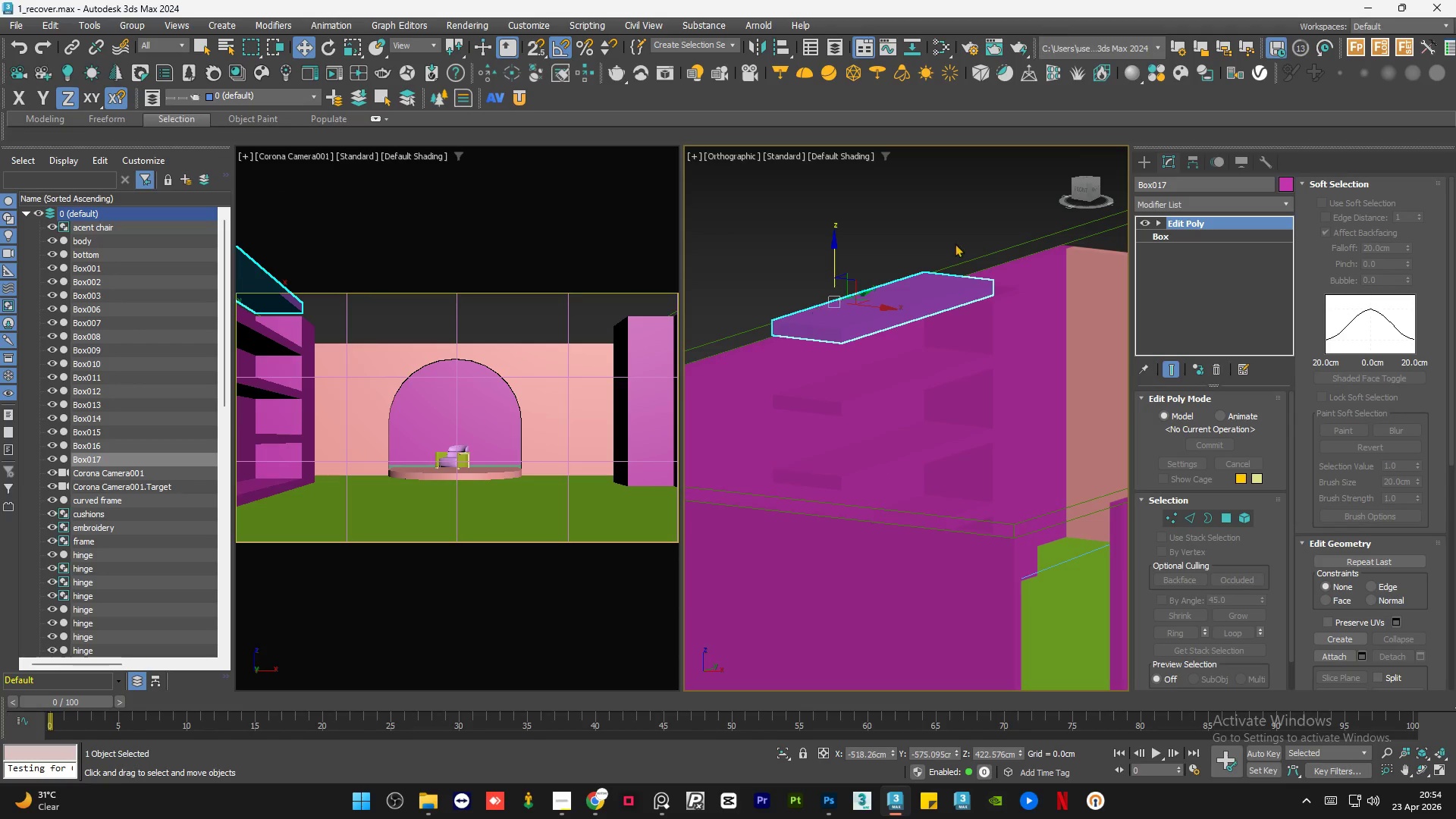 
left_click([1078, 191])
 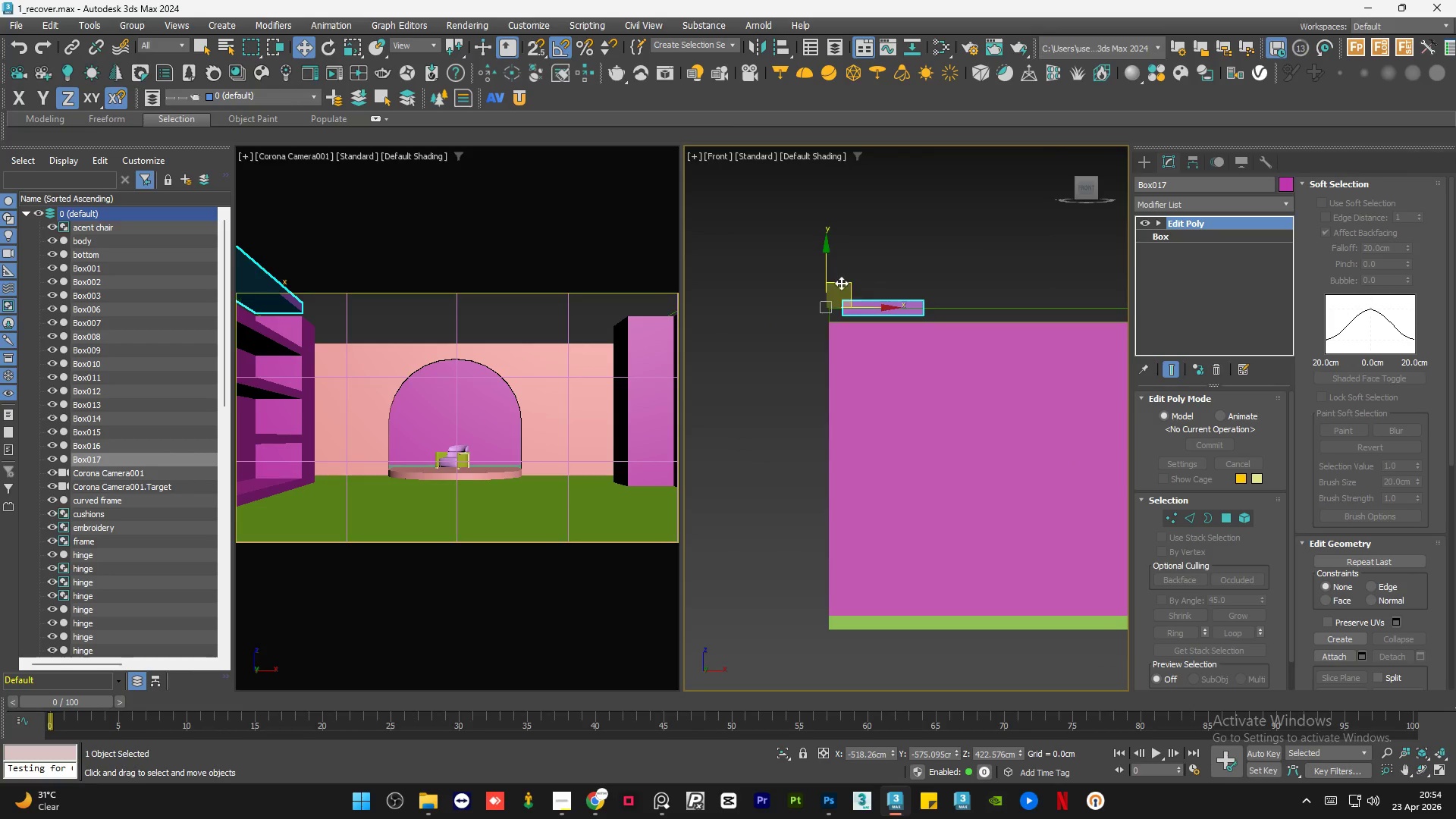 
scroll: coordinate [817, 294], scroll_direction: up, amount: 2.0
 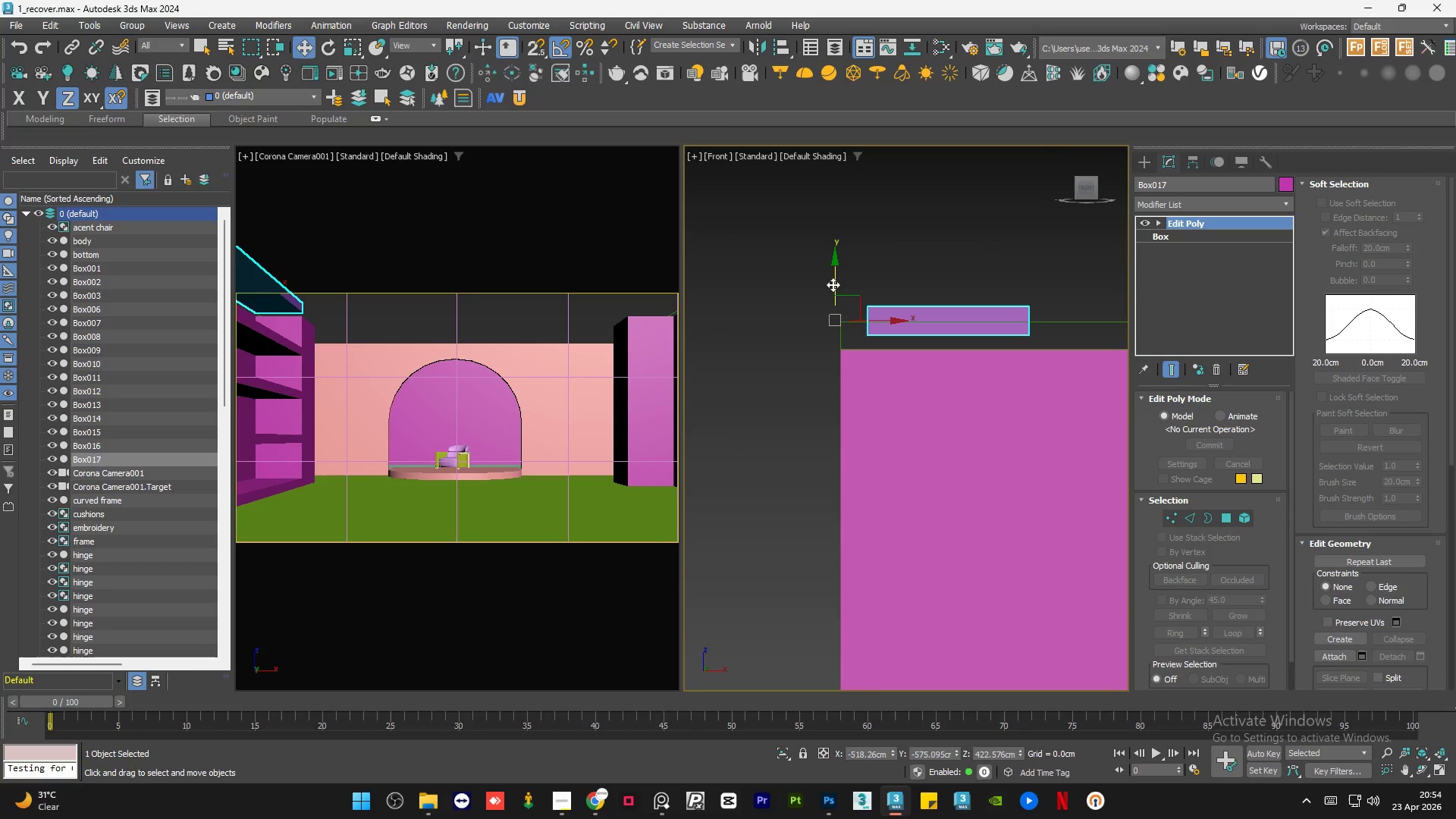 
left_click([833, 284])
 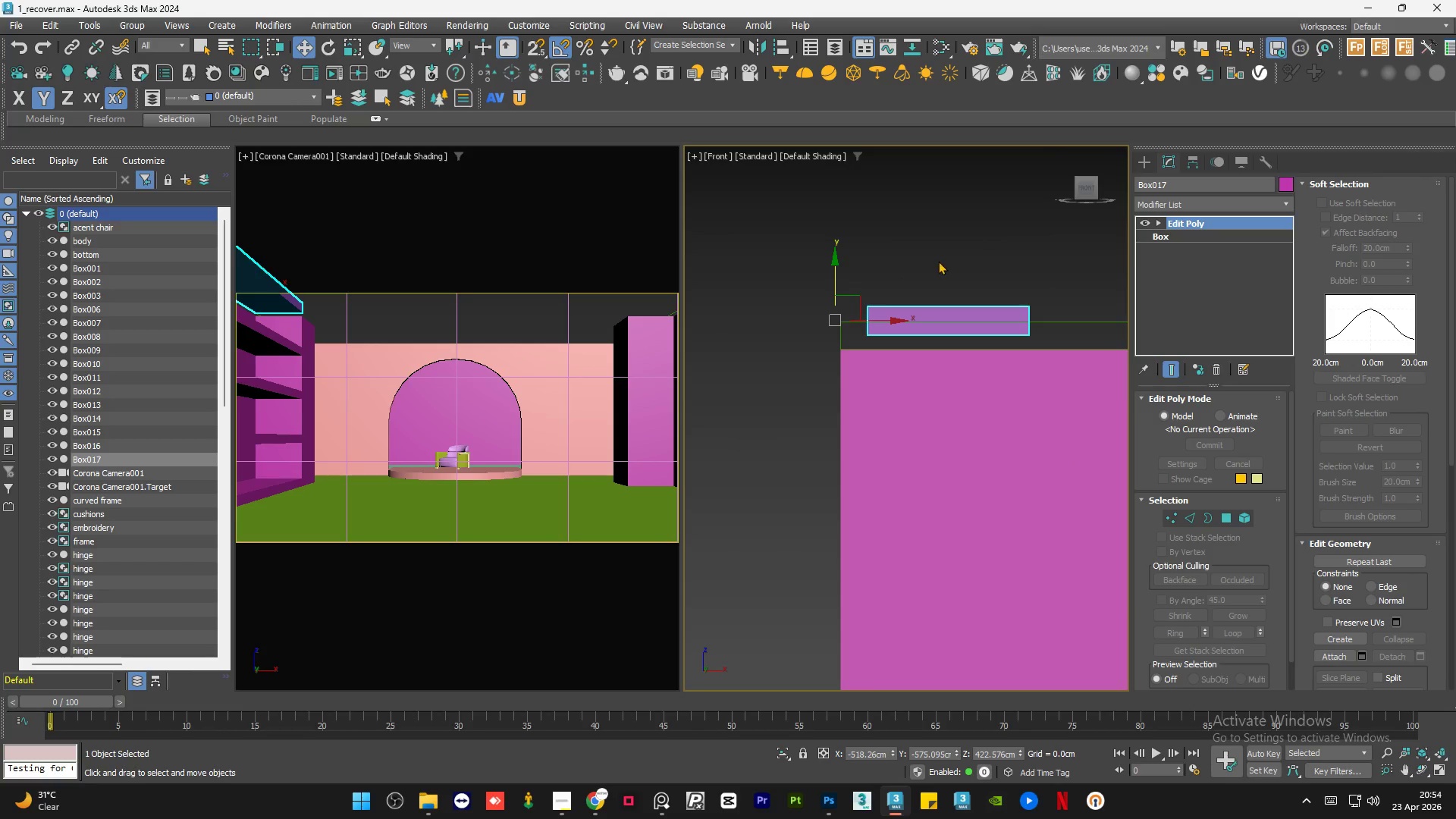 
left_click([938, 261])
 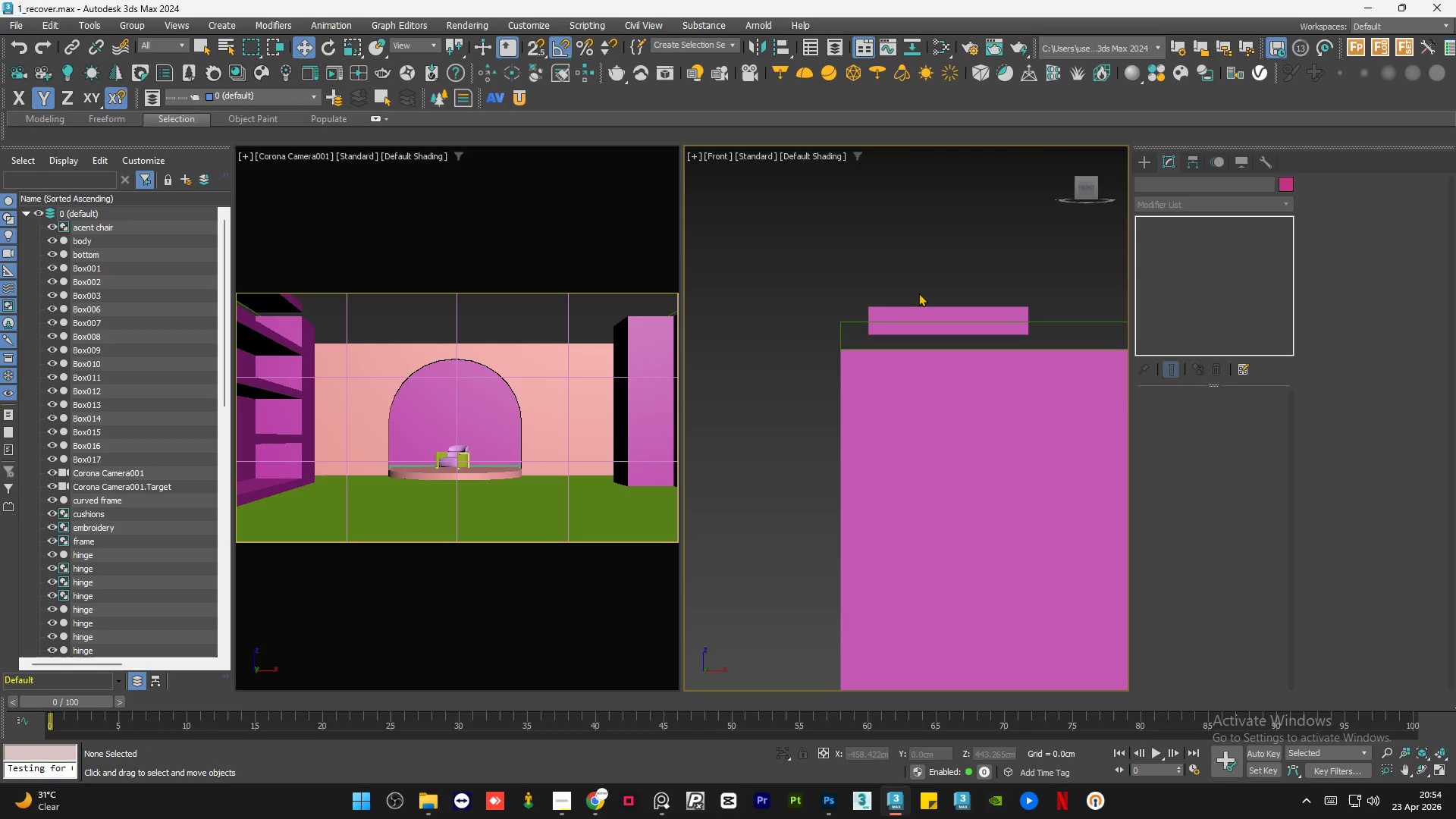 
left_click([871, 327])
 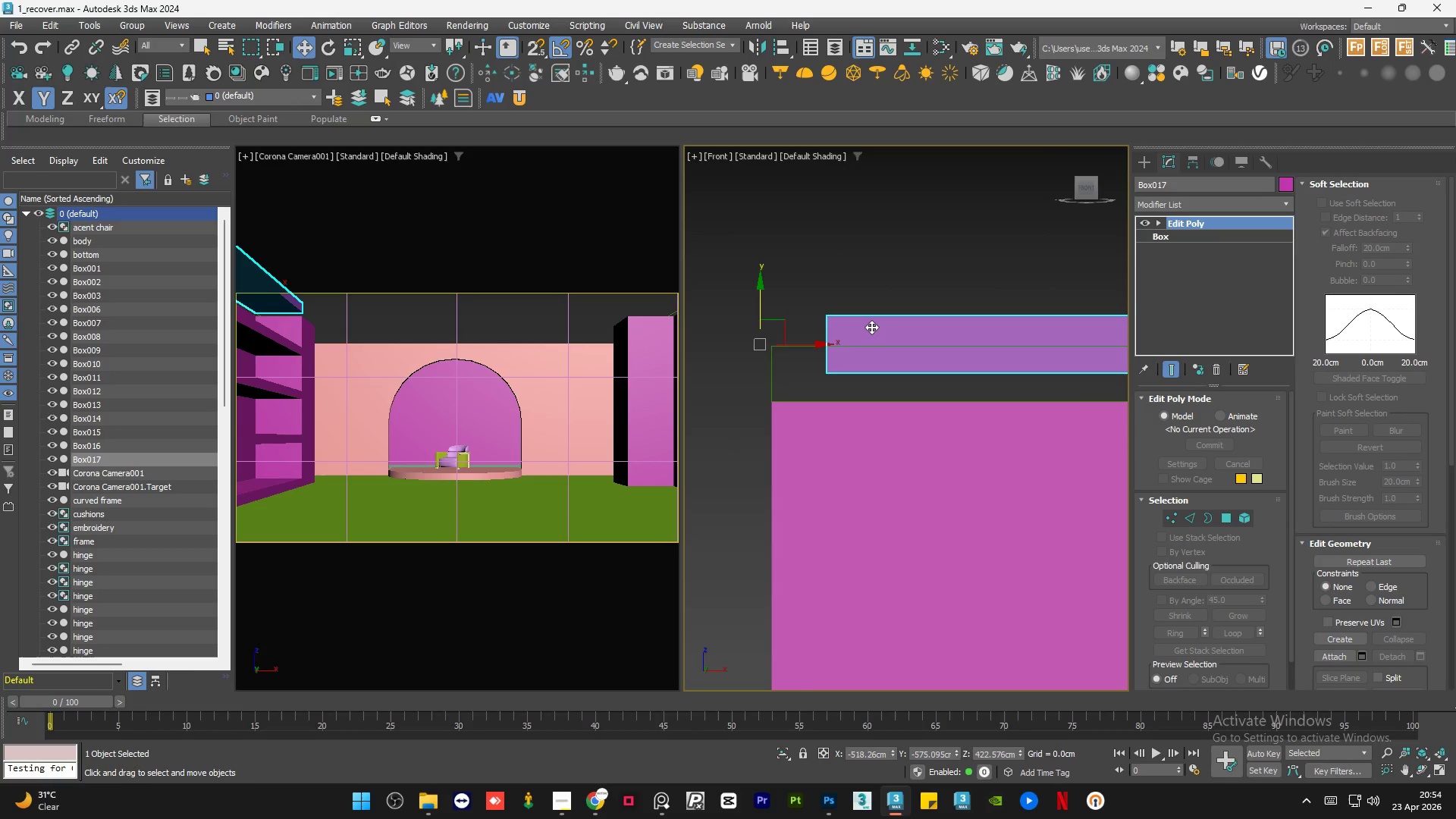 
scroll: coordinate [909, 297], scroll_direction: up, amount: 2.0
 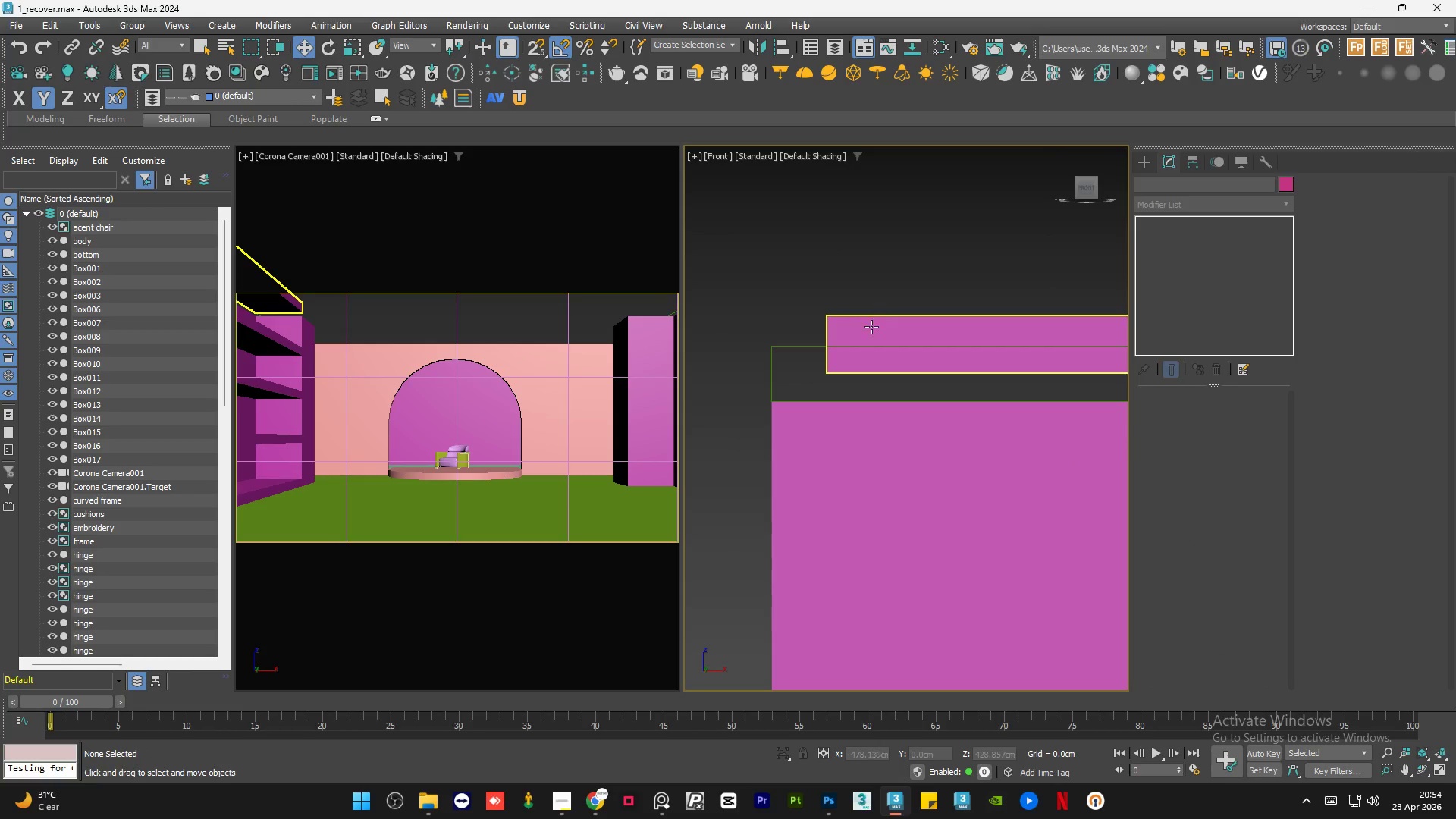 
key(S)
 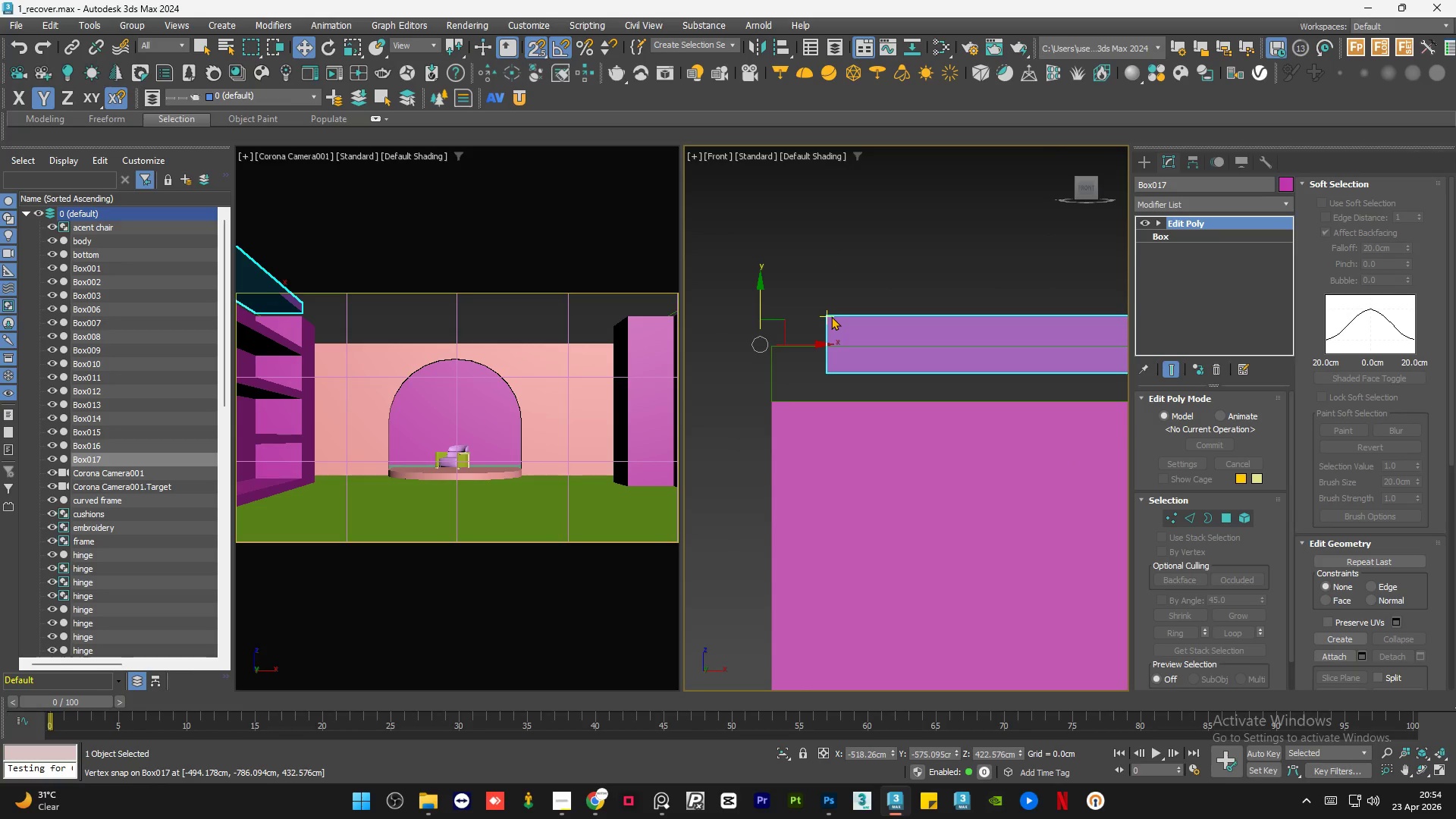 
left_click_drag(start_coordinate=[831, 318], to_coordinate=[782, 402])
 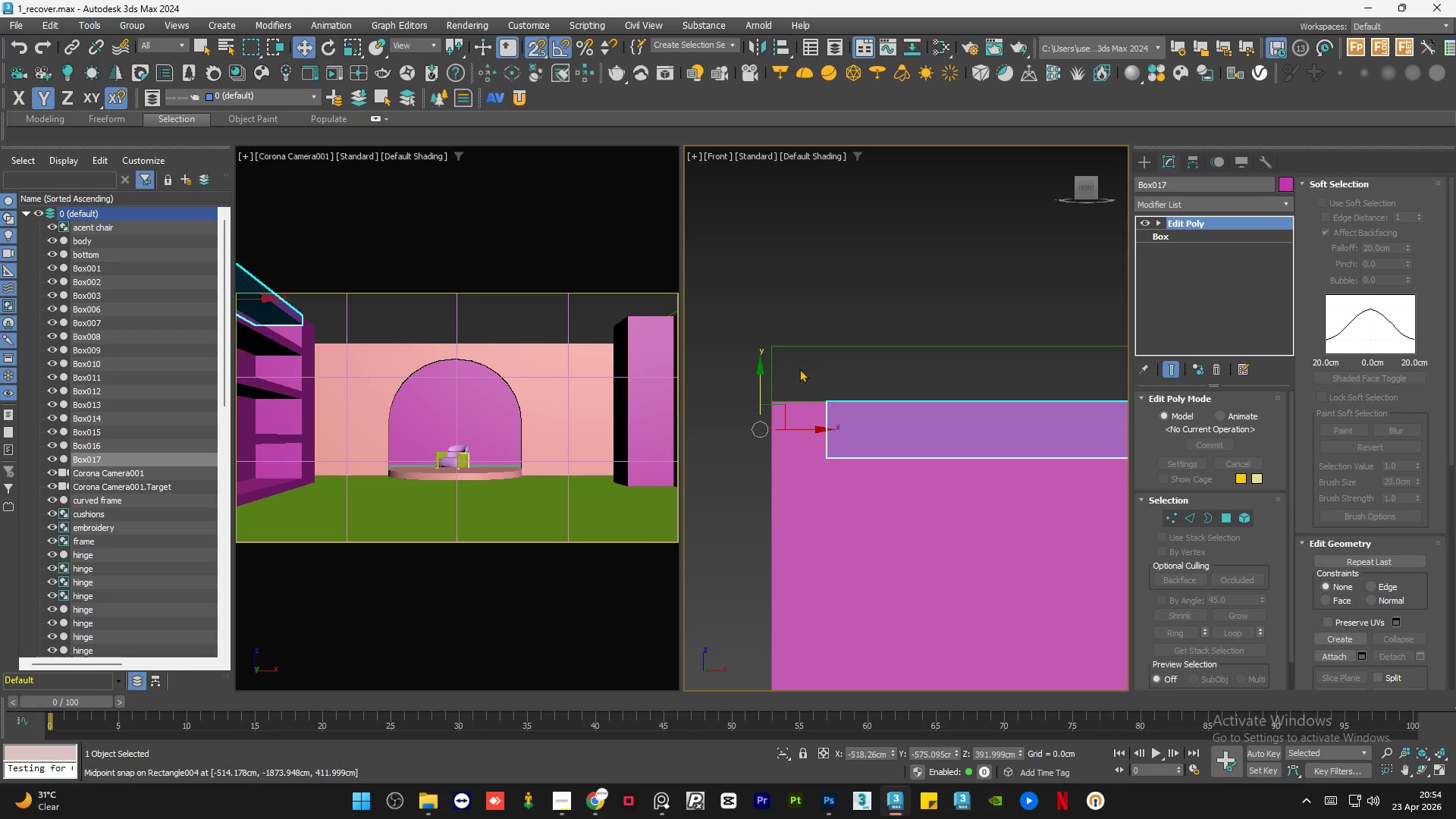 
key(S)
 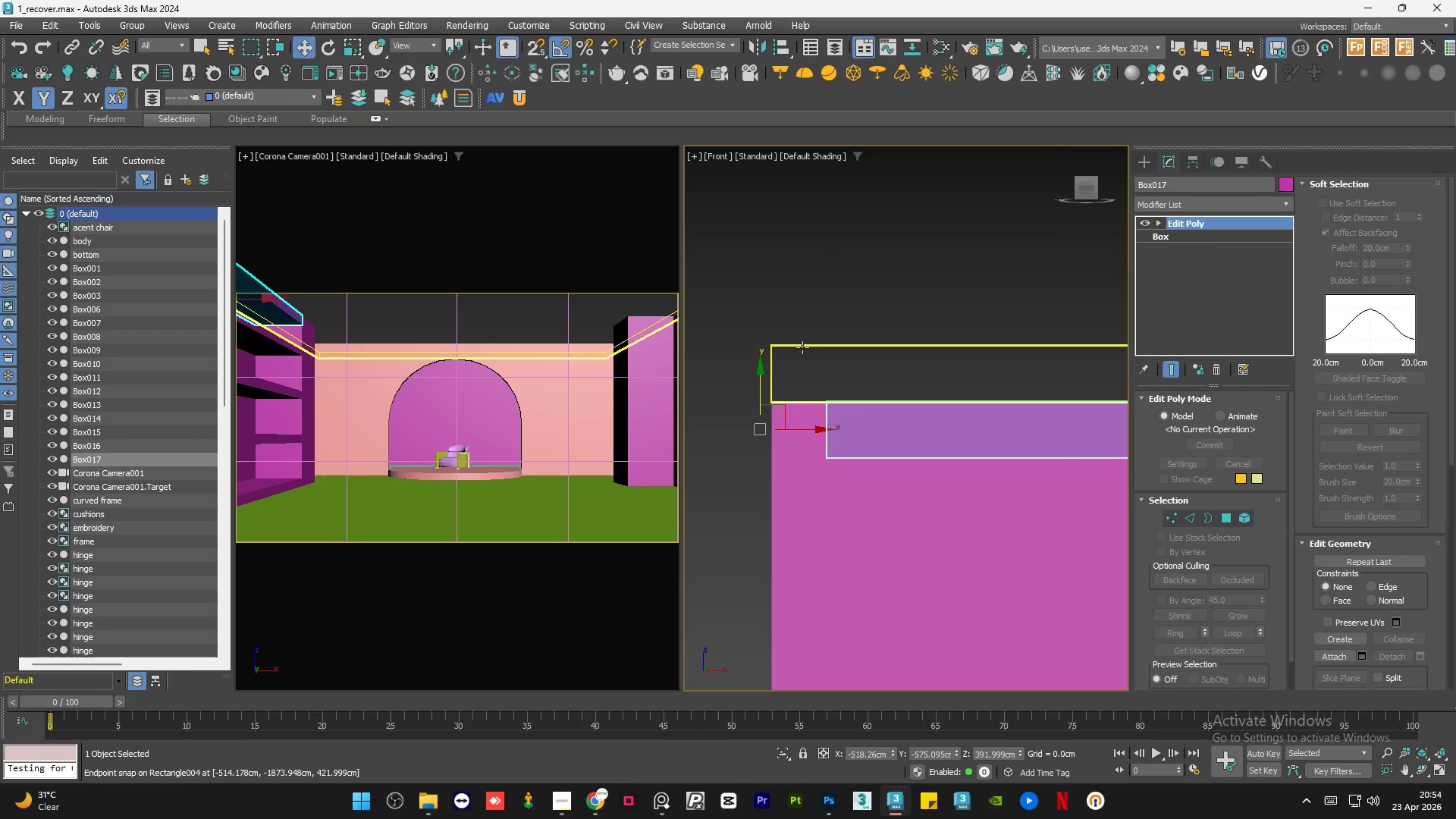 
hold_key(key=AltLeft, duration=0.8)
 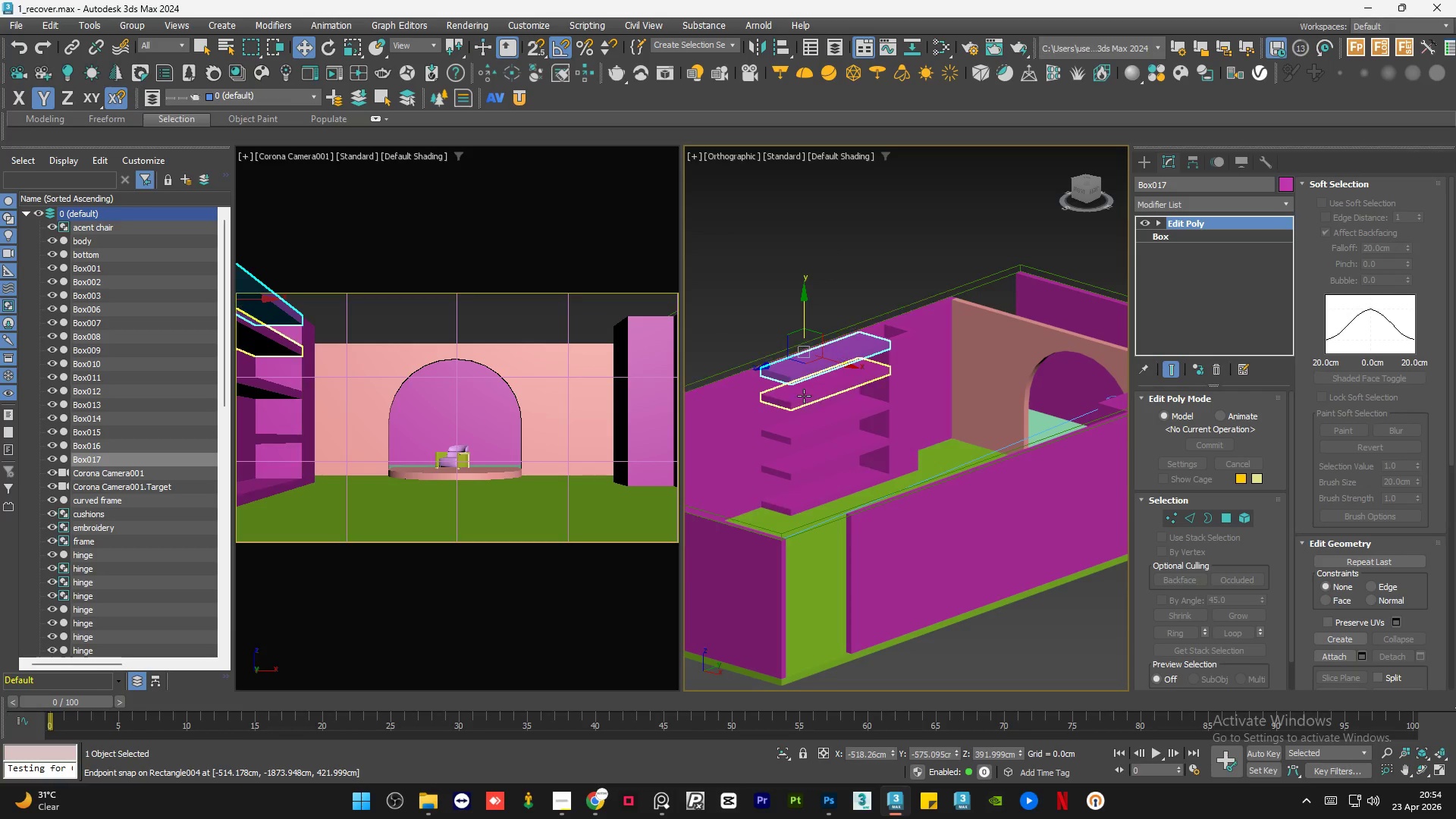 
scroll: coordinate [802, 349], scroll_direction: down, amount: 6.0
 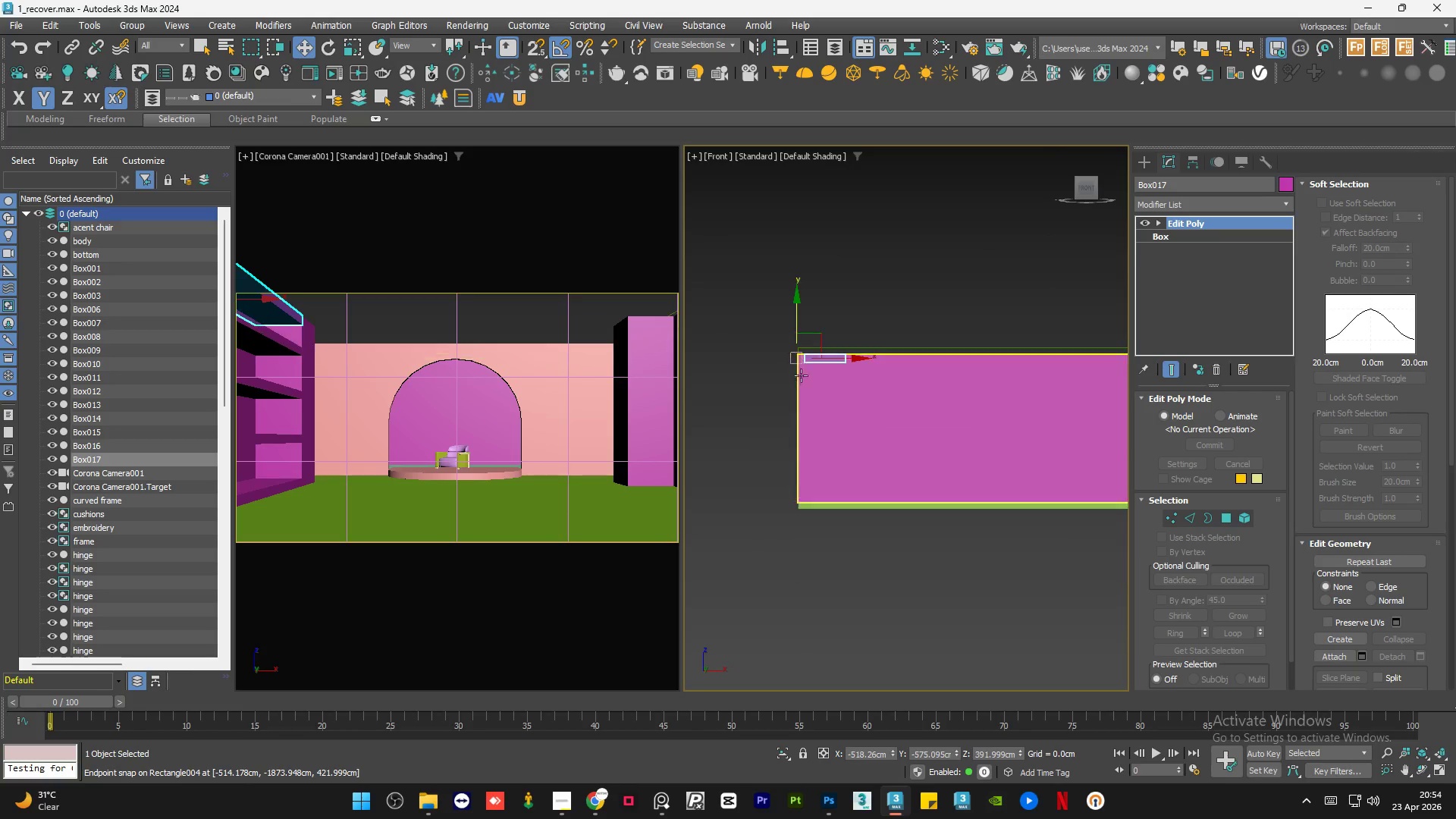 
hold_key(key=ControlLeft, duration=0.83)
 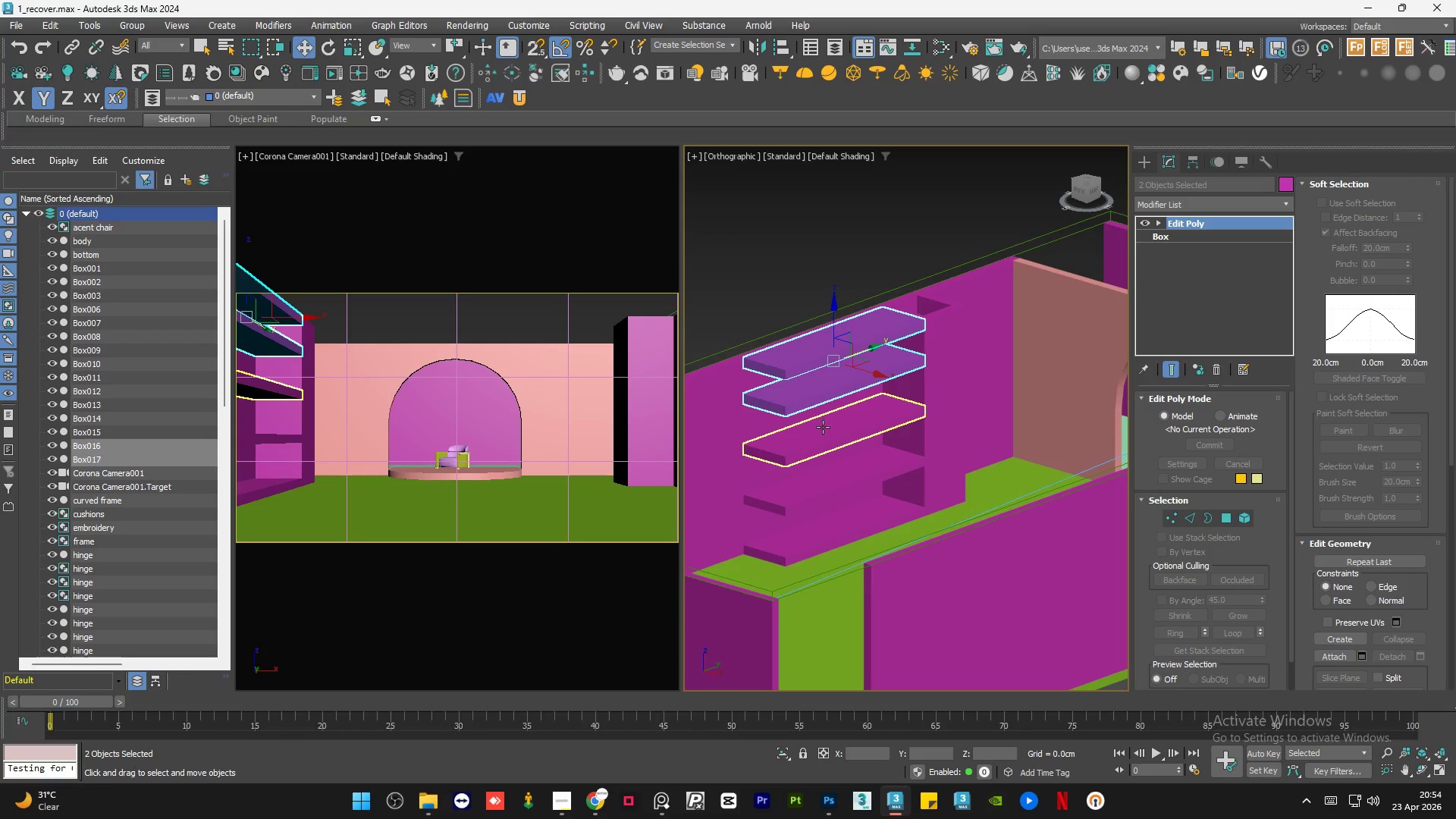 
scroll: coordinate [804, 394], scroll_direction: up, amount: 1.0
 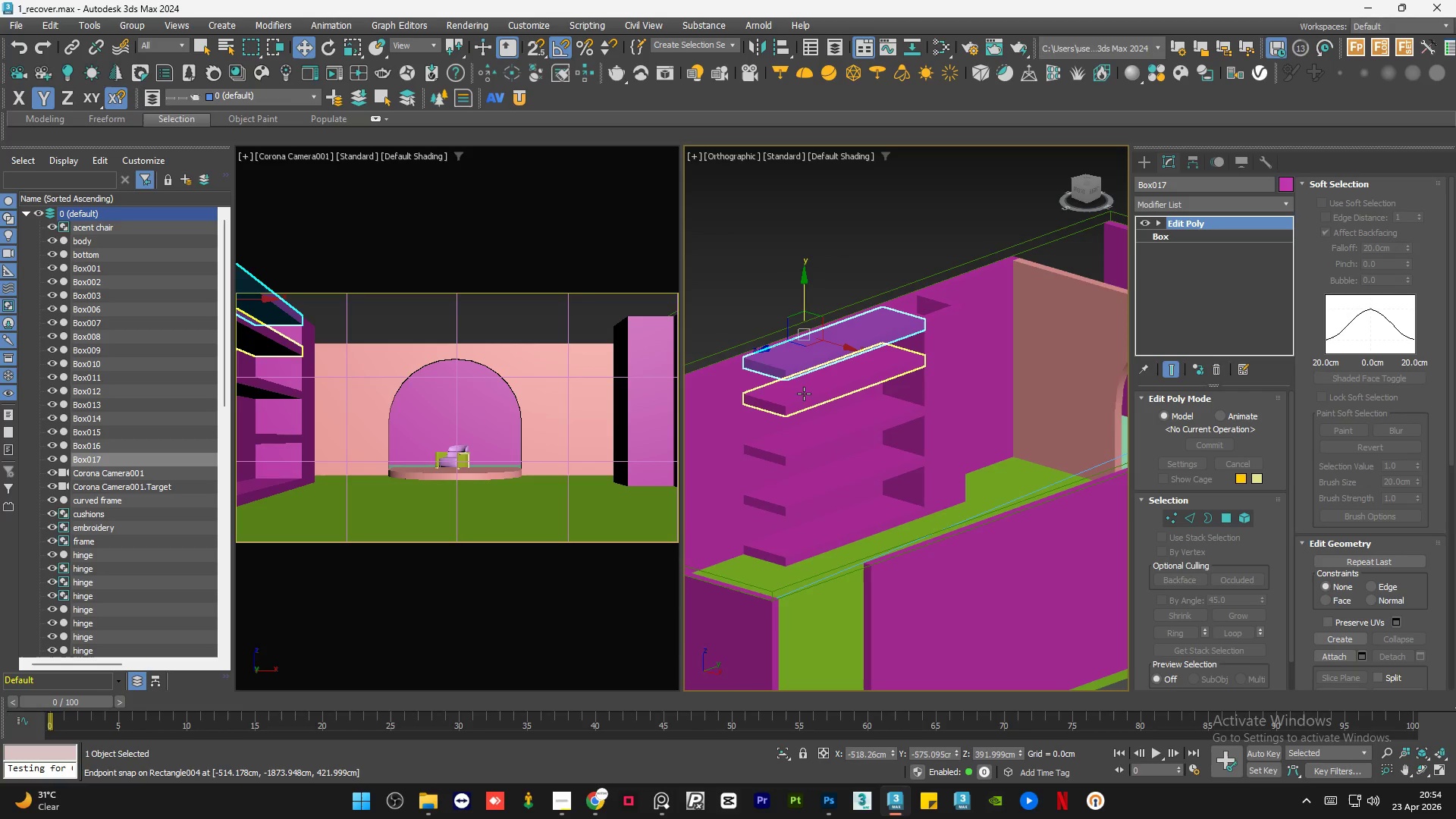 
left_click([804, 394])
 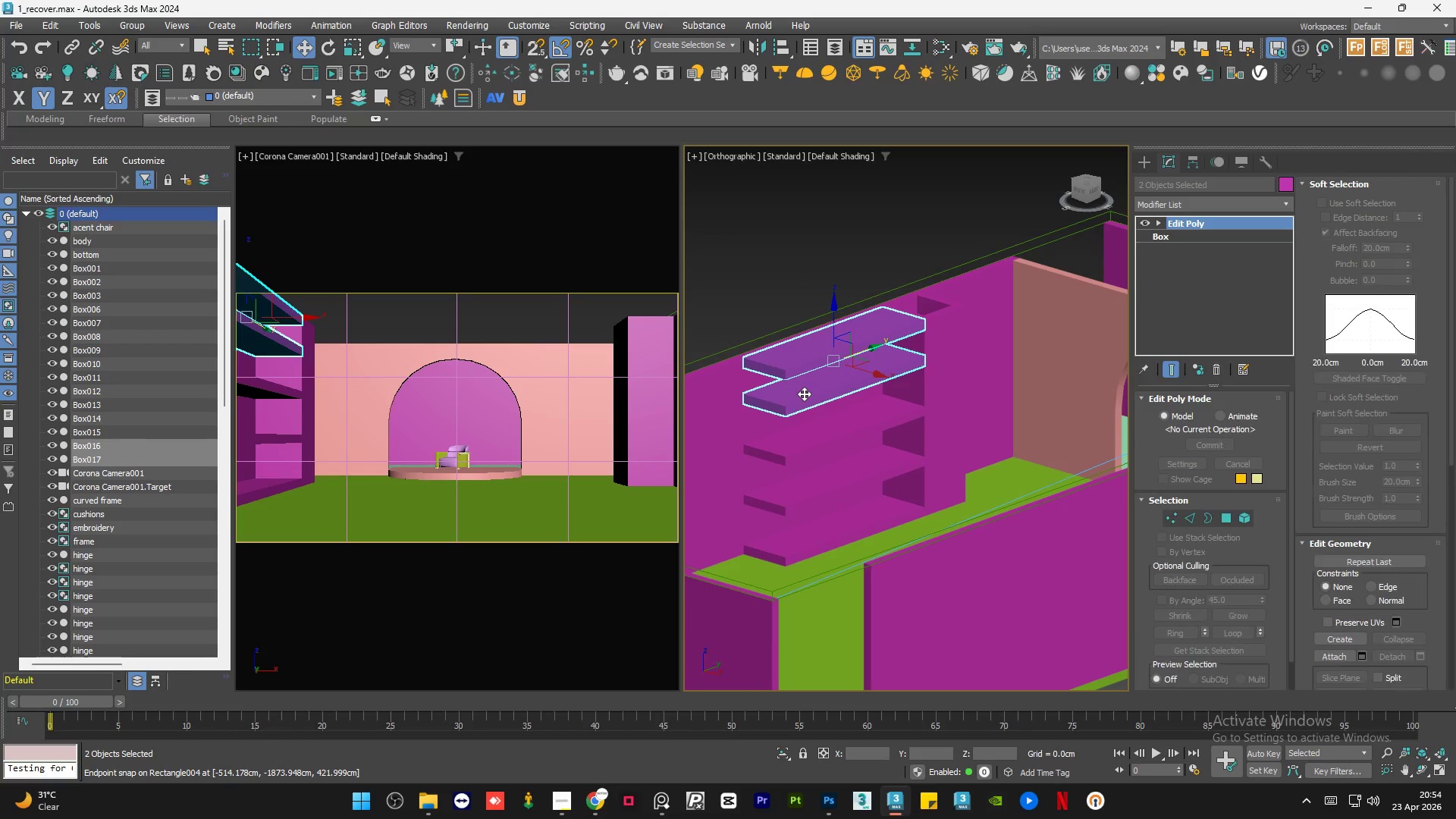 
hold_key(key=ControlLeft, duration=0.58)
left_click([823, 427])
 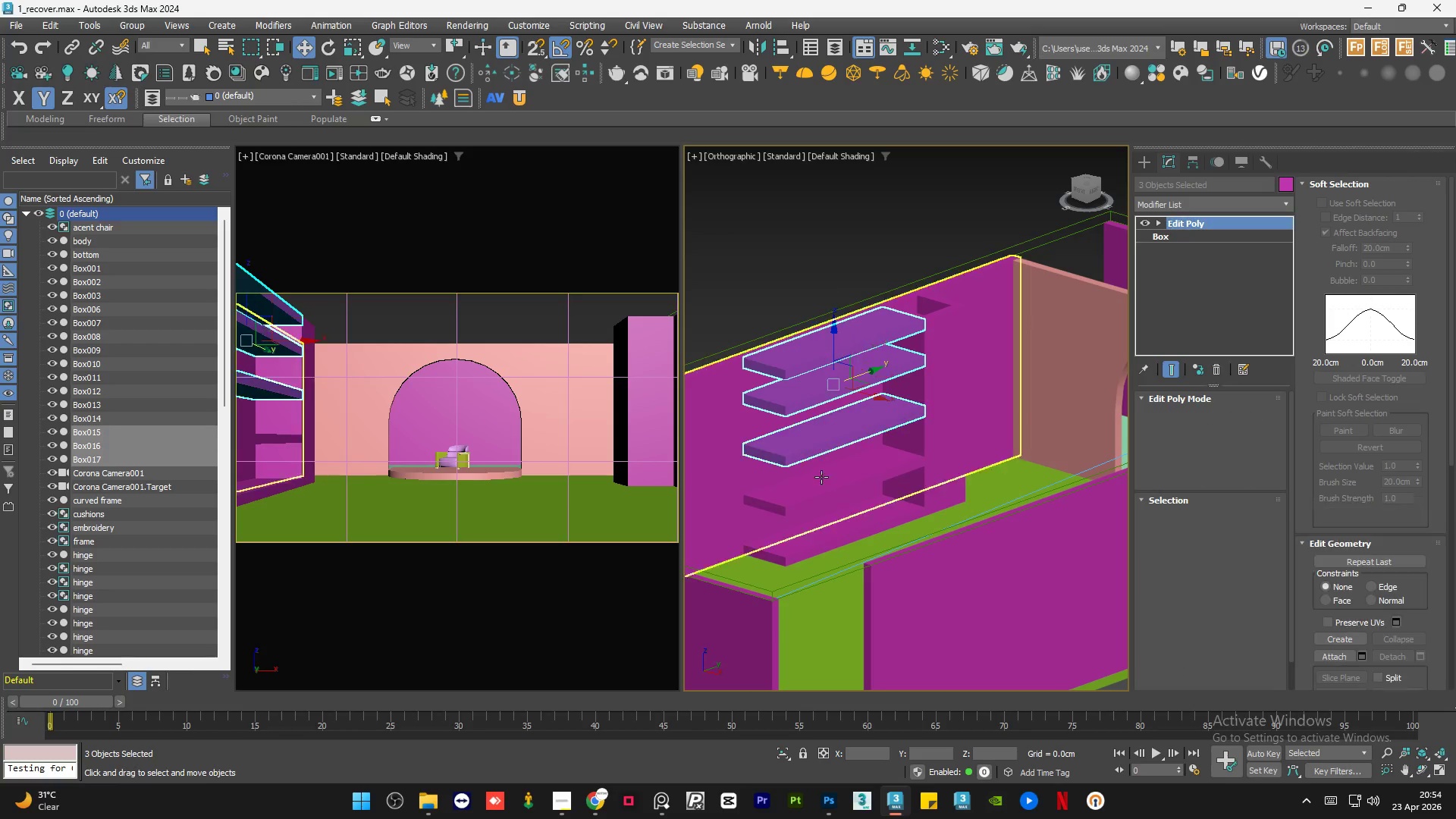 
hold_key(key=ControlLeft, duration=0.42)
left_click([821, 487])
 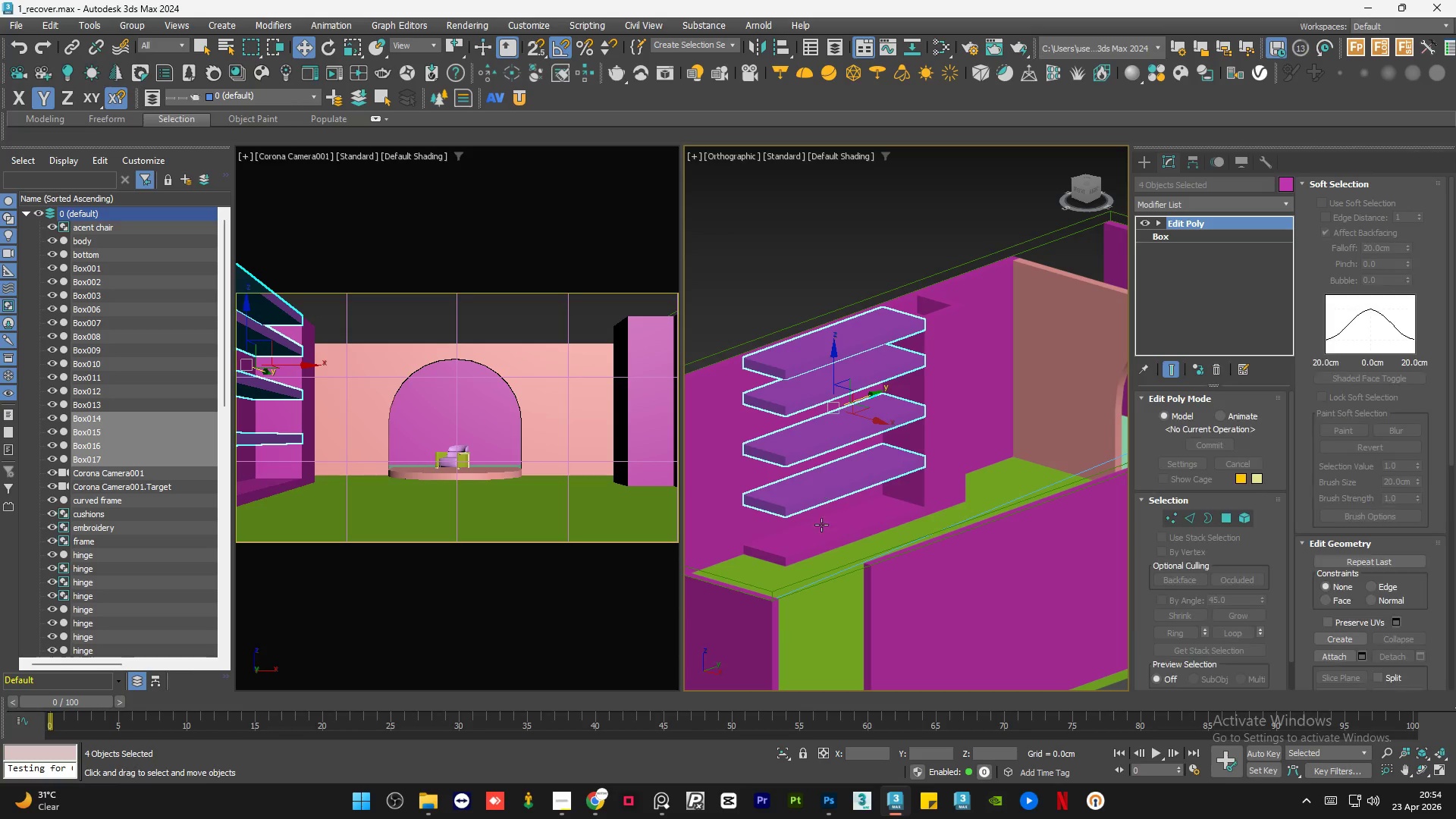 
hold_key(key=ControlLeft, duration=0.47)
left_click([821, 528])
 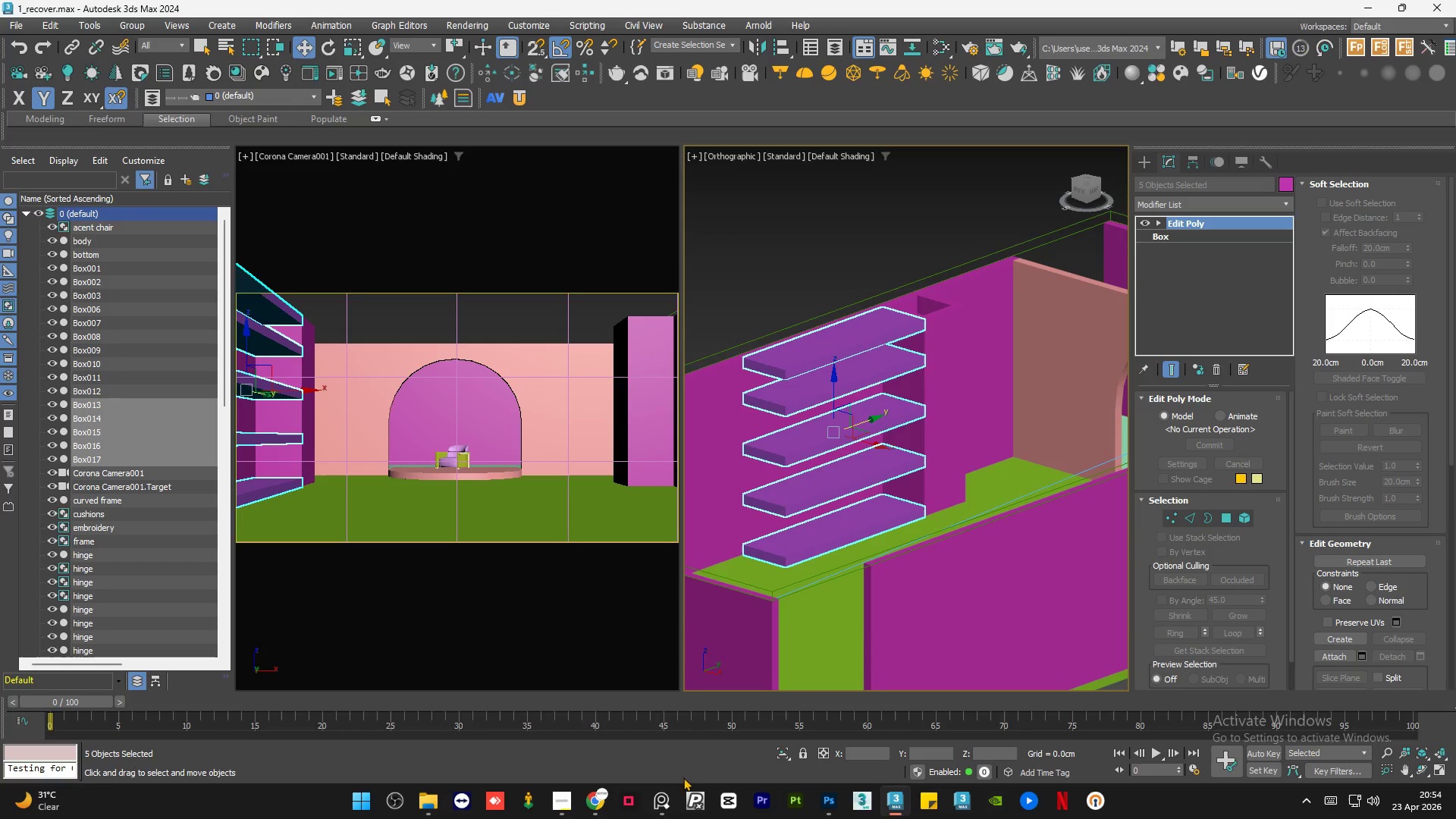 
left_click([667, 809])
 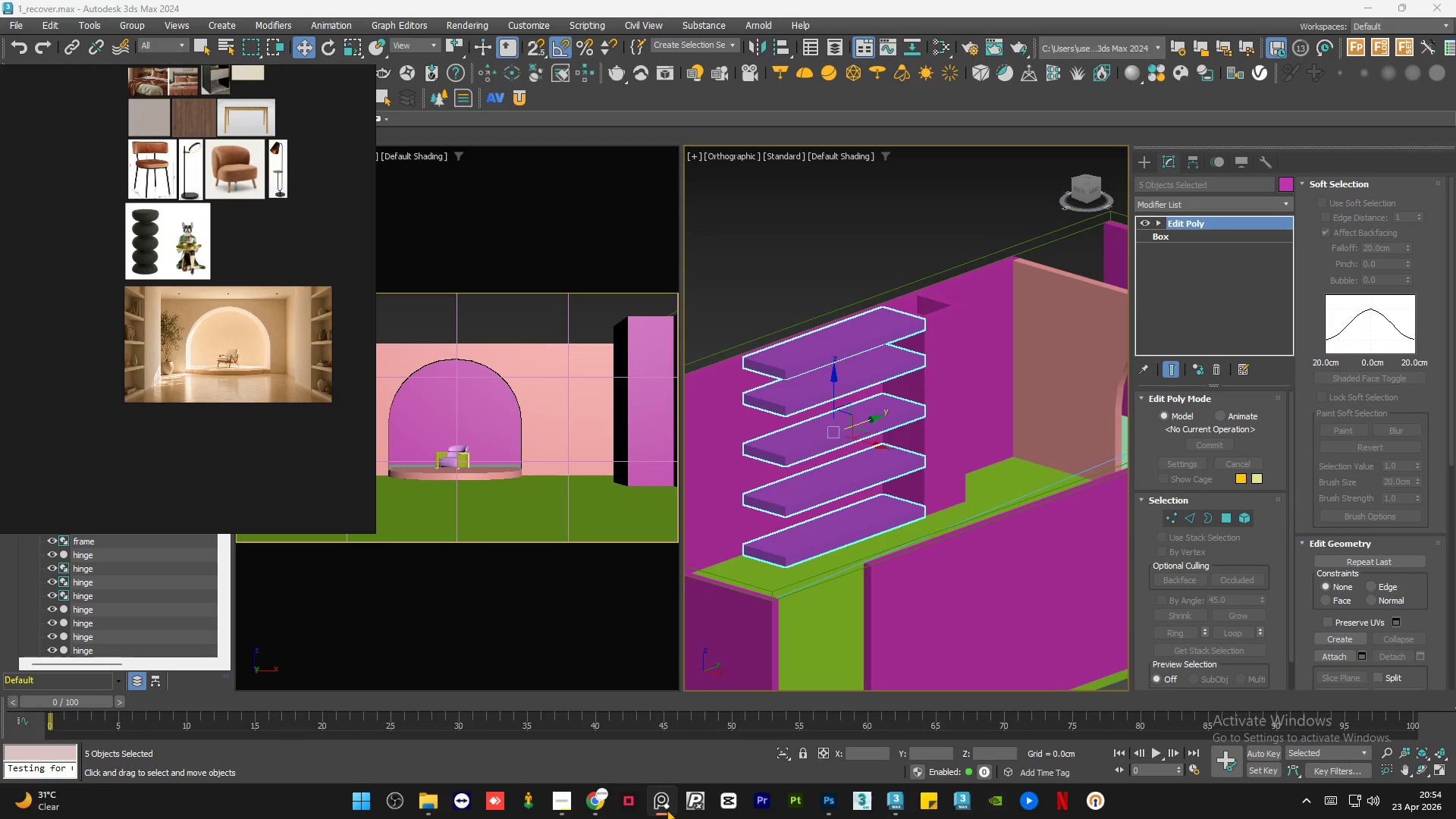 
left_click([667, 809])
 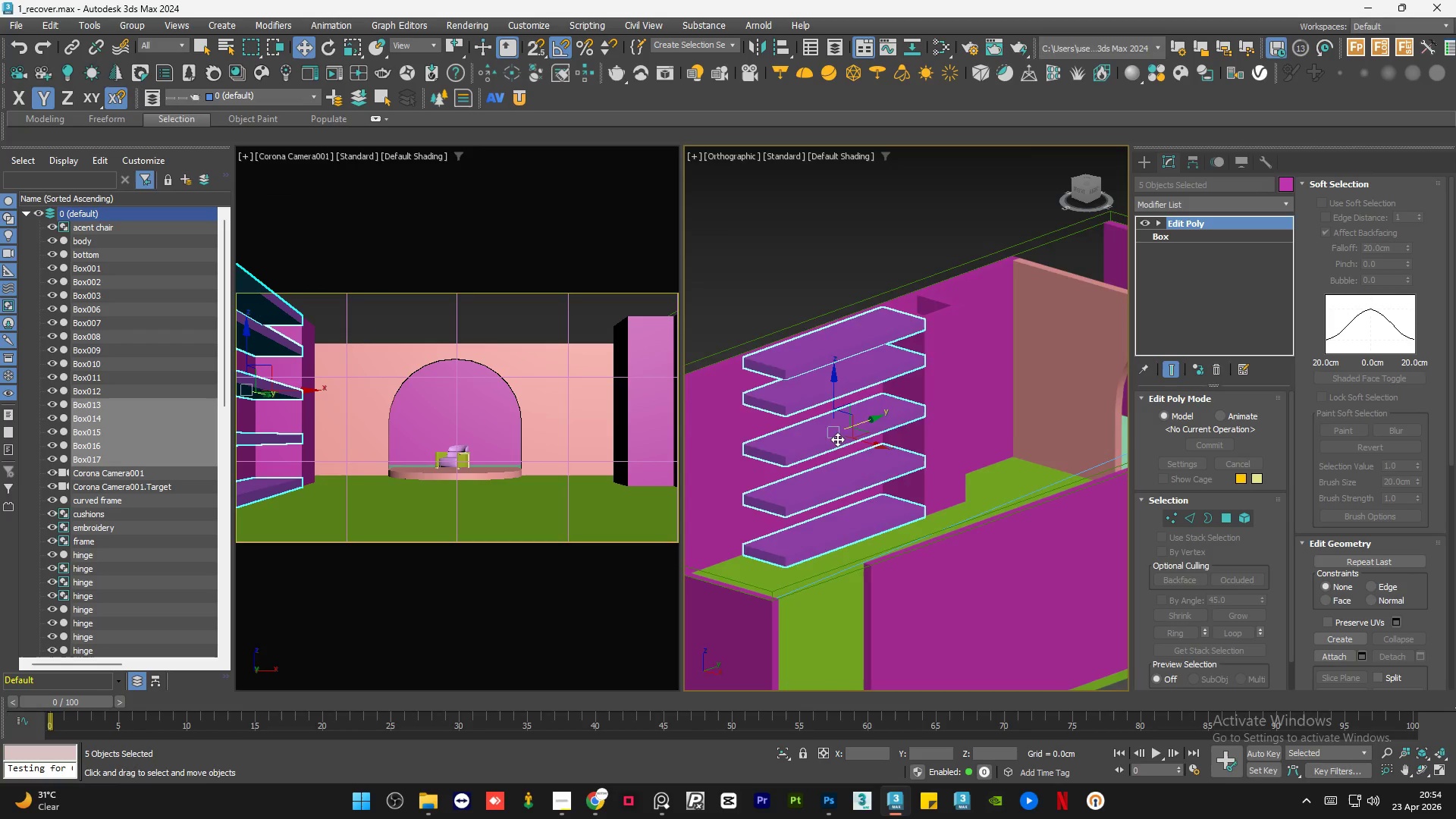 
hold_key(key=AltLeft, duration=0.78)
 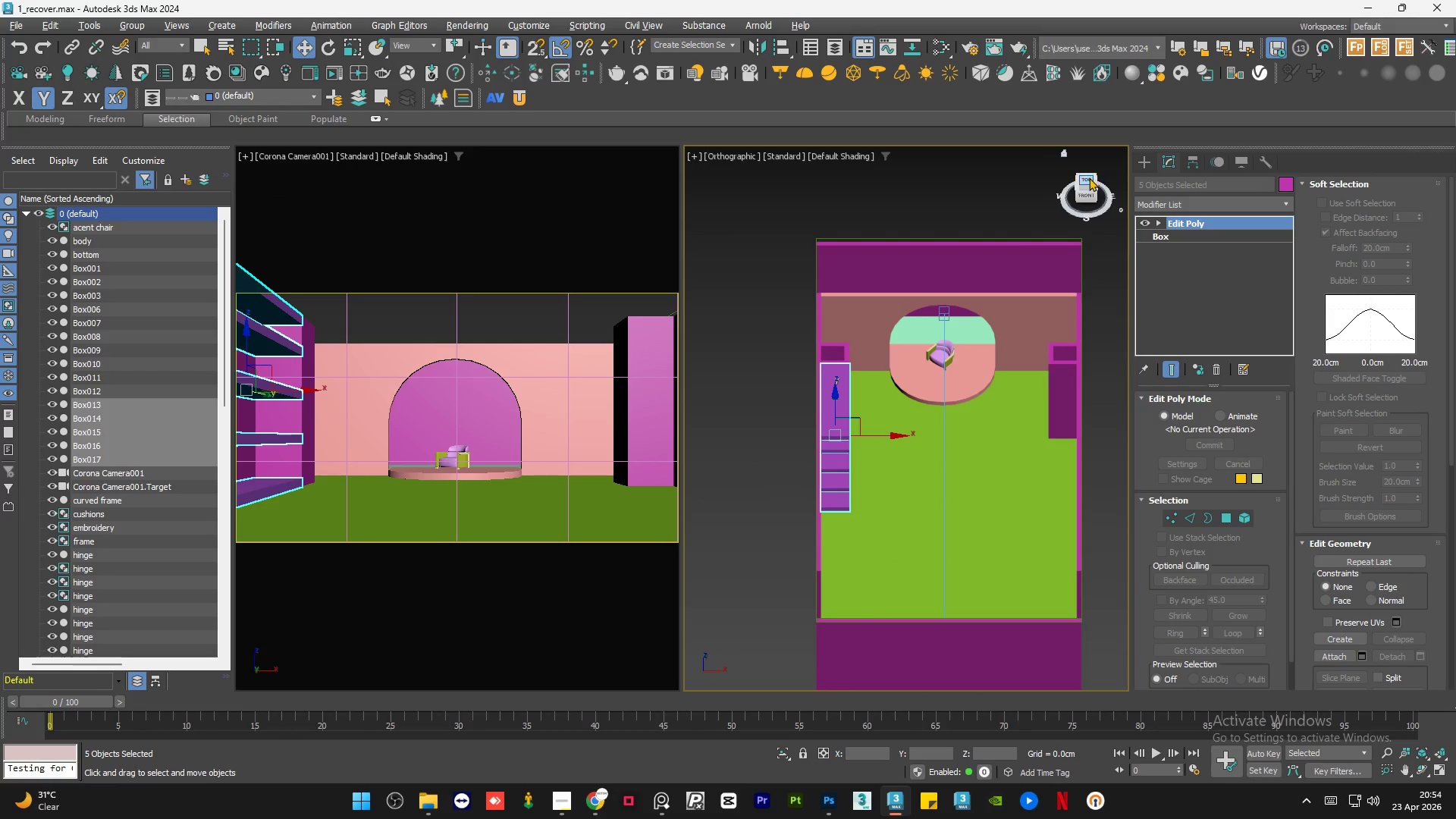 
scroll: coordinate [836, 438], scroll_direction: down, amount: 2.0
 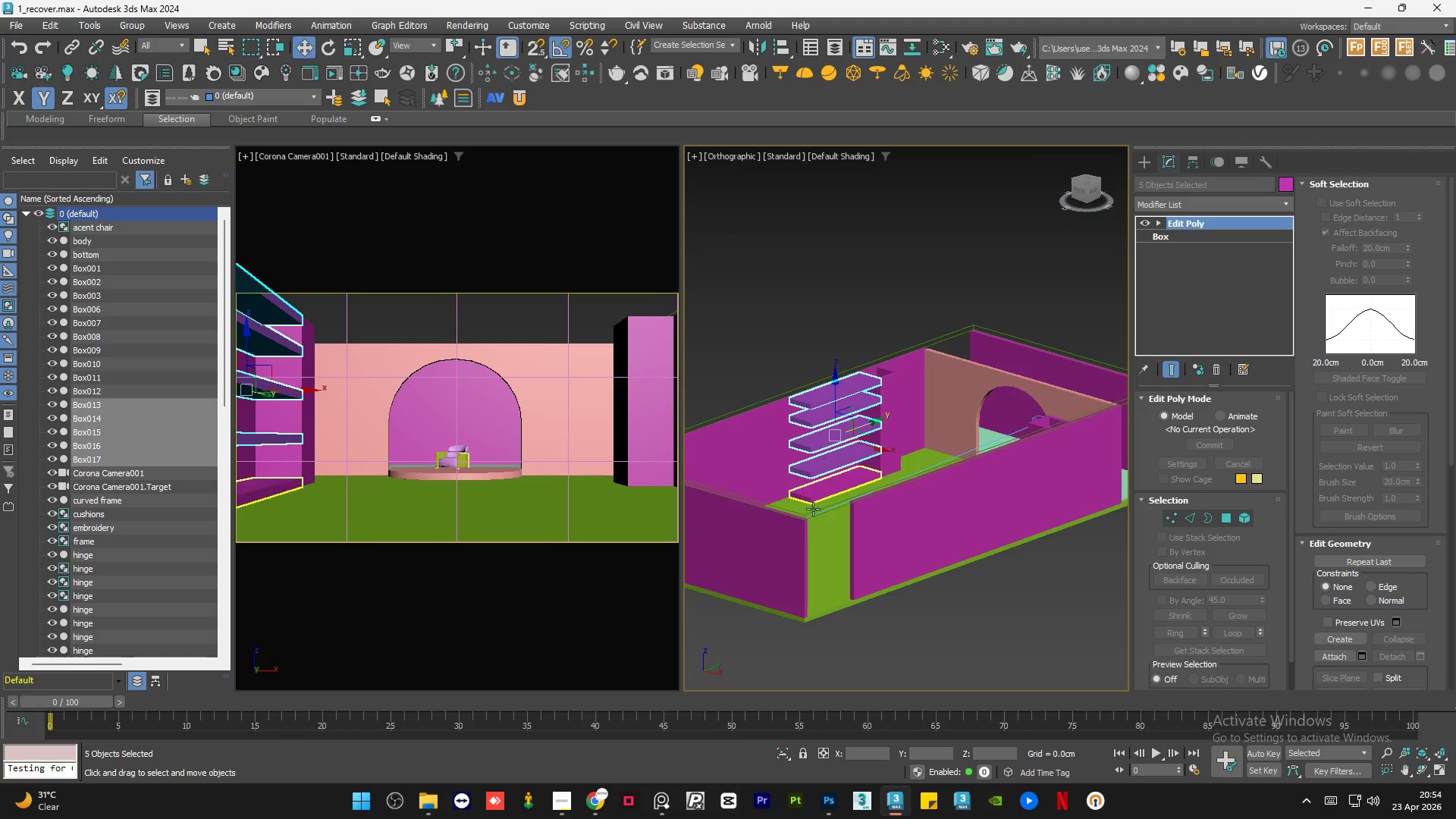 
left_click([1083, 181])
 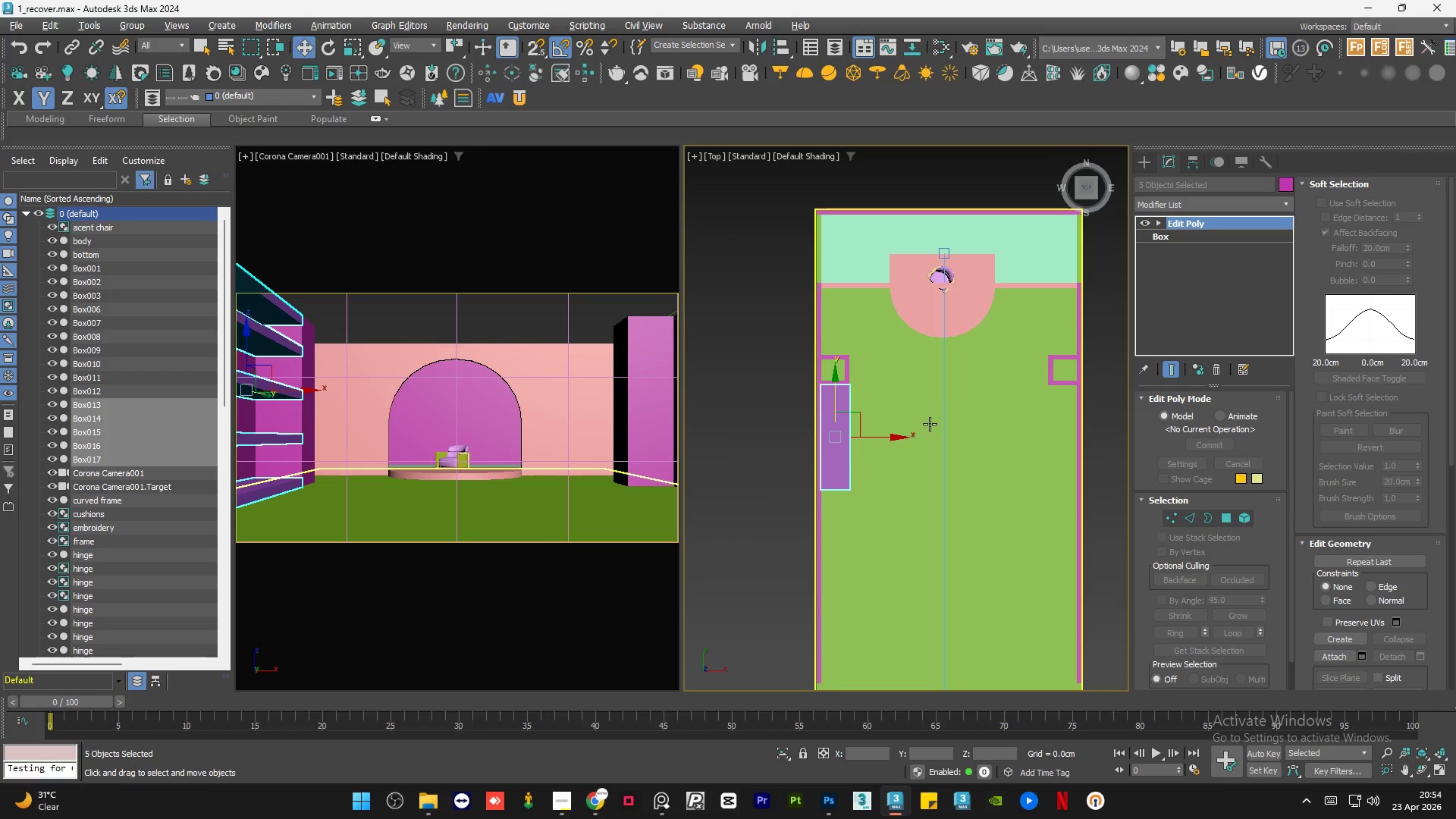 
hold_key(key=ShiftLeft, duration=1.72)
left_click_drag(start_coordinate=[880, 437], to_coordinate=[1097, 440])
 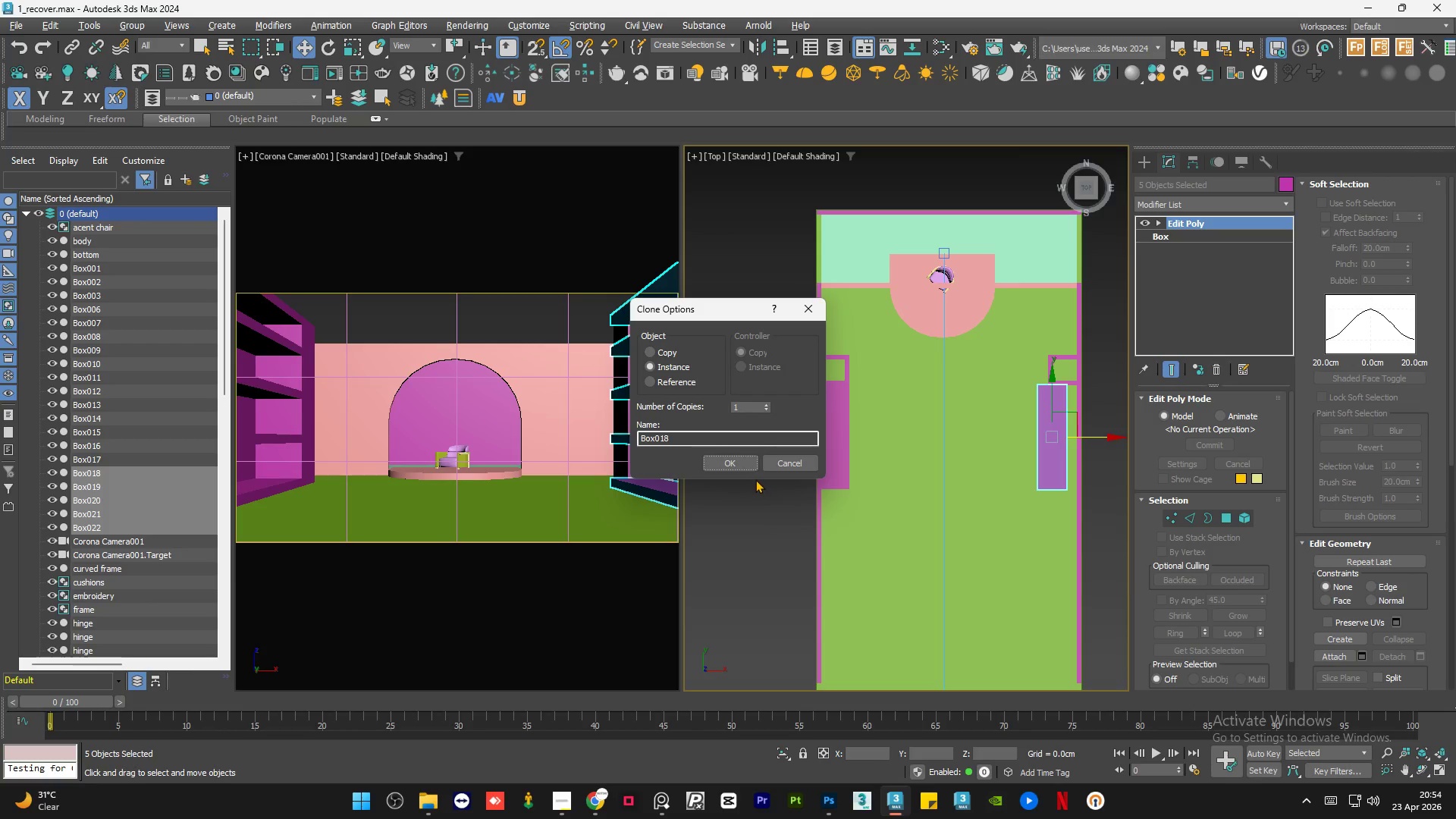 
left_click([739, 460])
 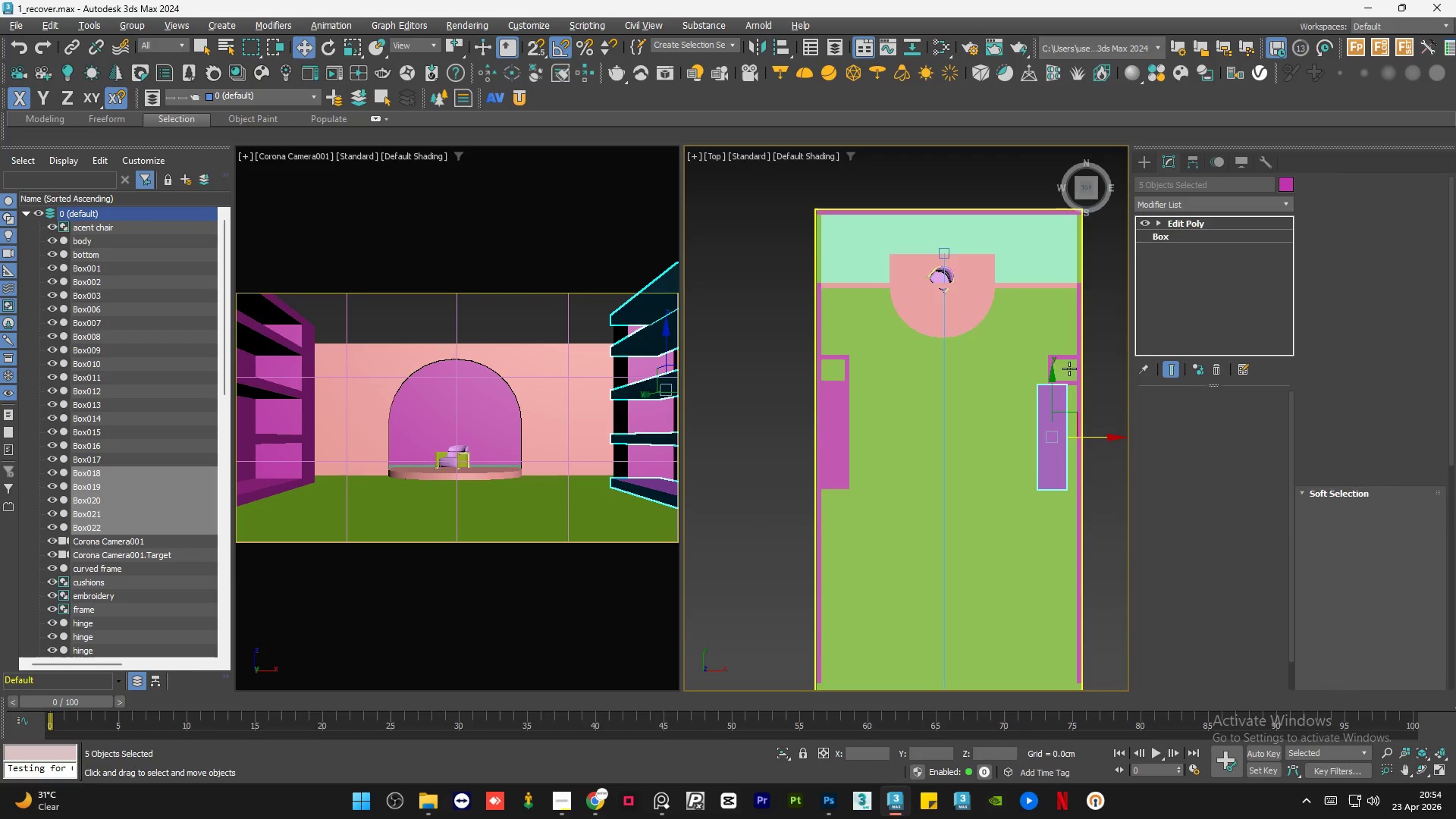 
scroll: coordinate [1069, 368], scroll_direction: up, amount: 3.0
 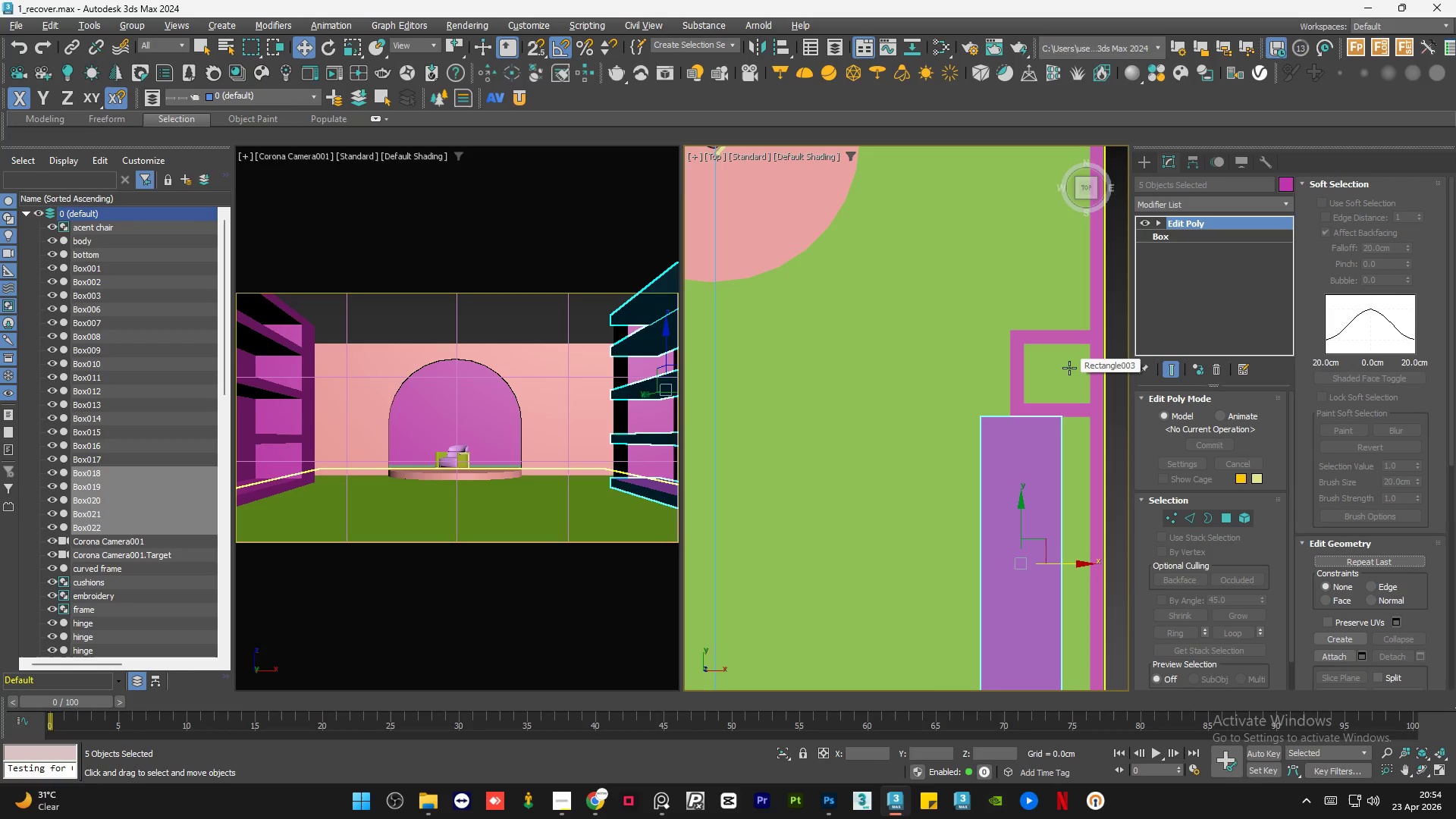 
key(S)
 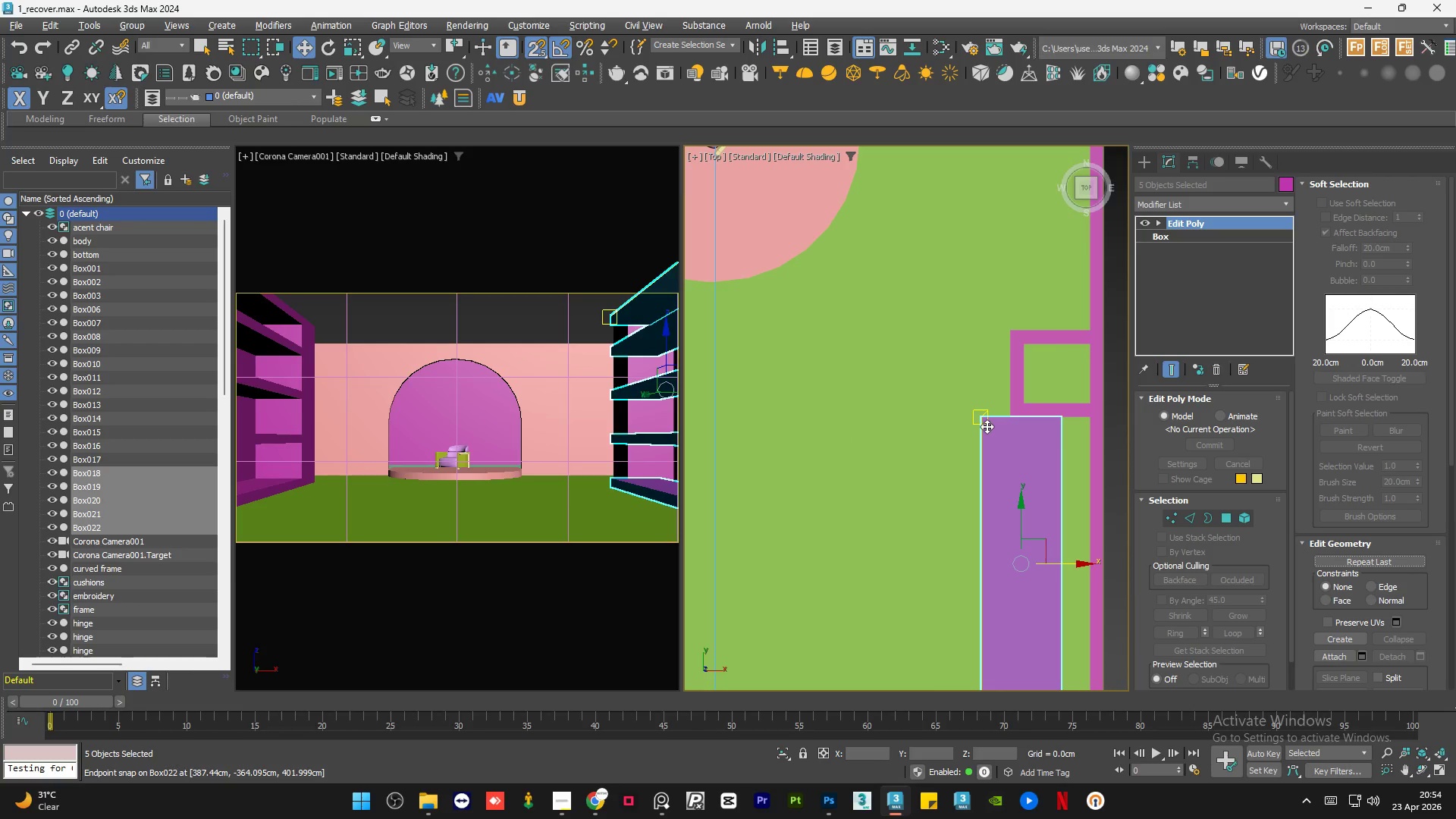 
left_click_drag(start_coordinate=[985, 425], to_coordinate=[1003, 425])
 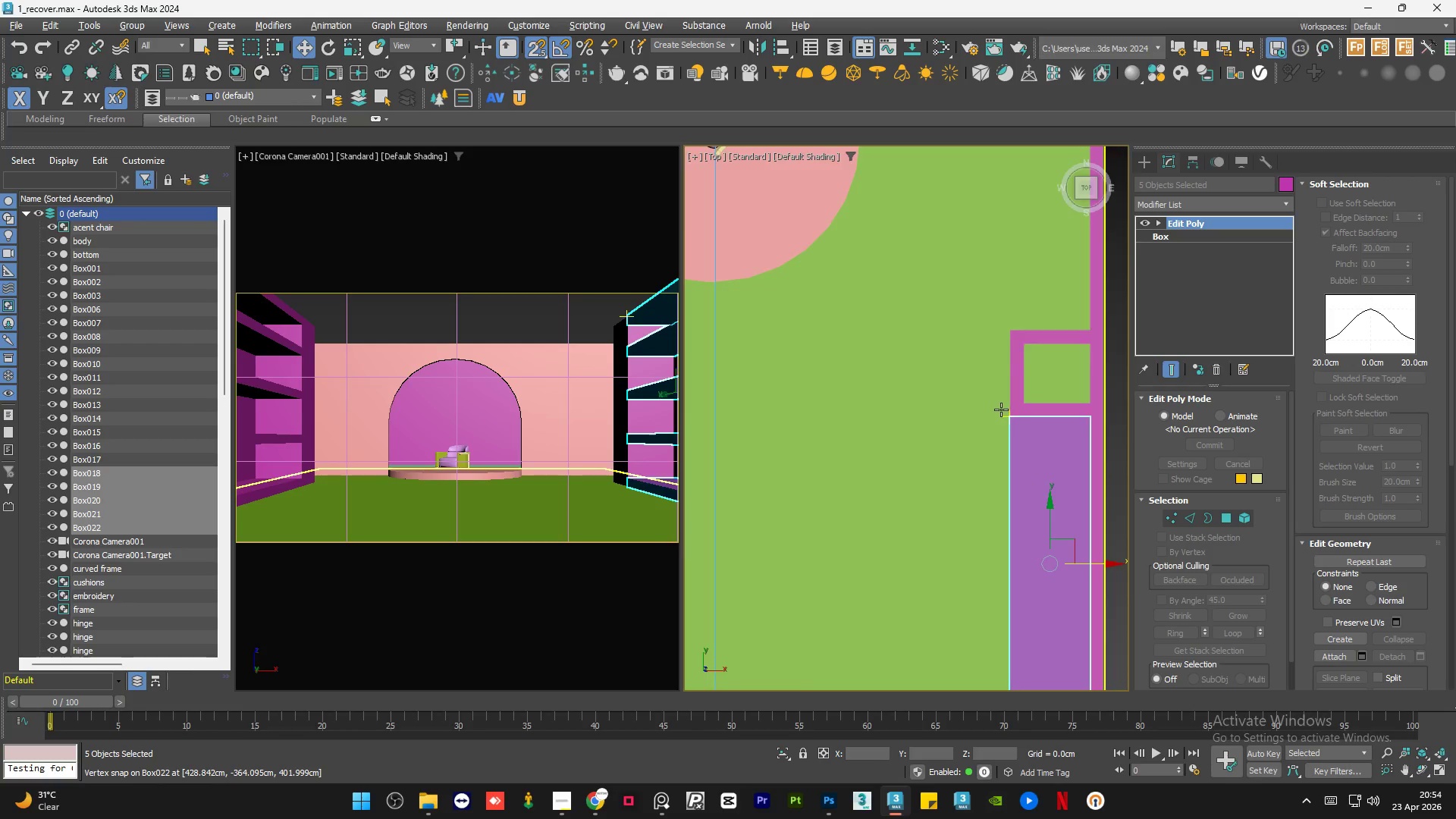 
left_click([1095, 403])
 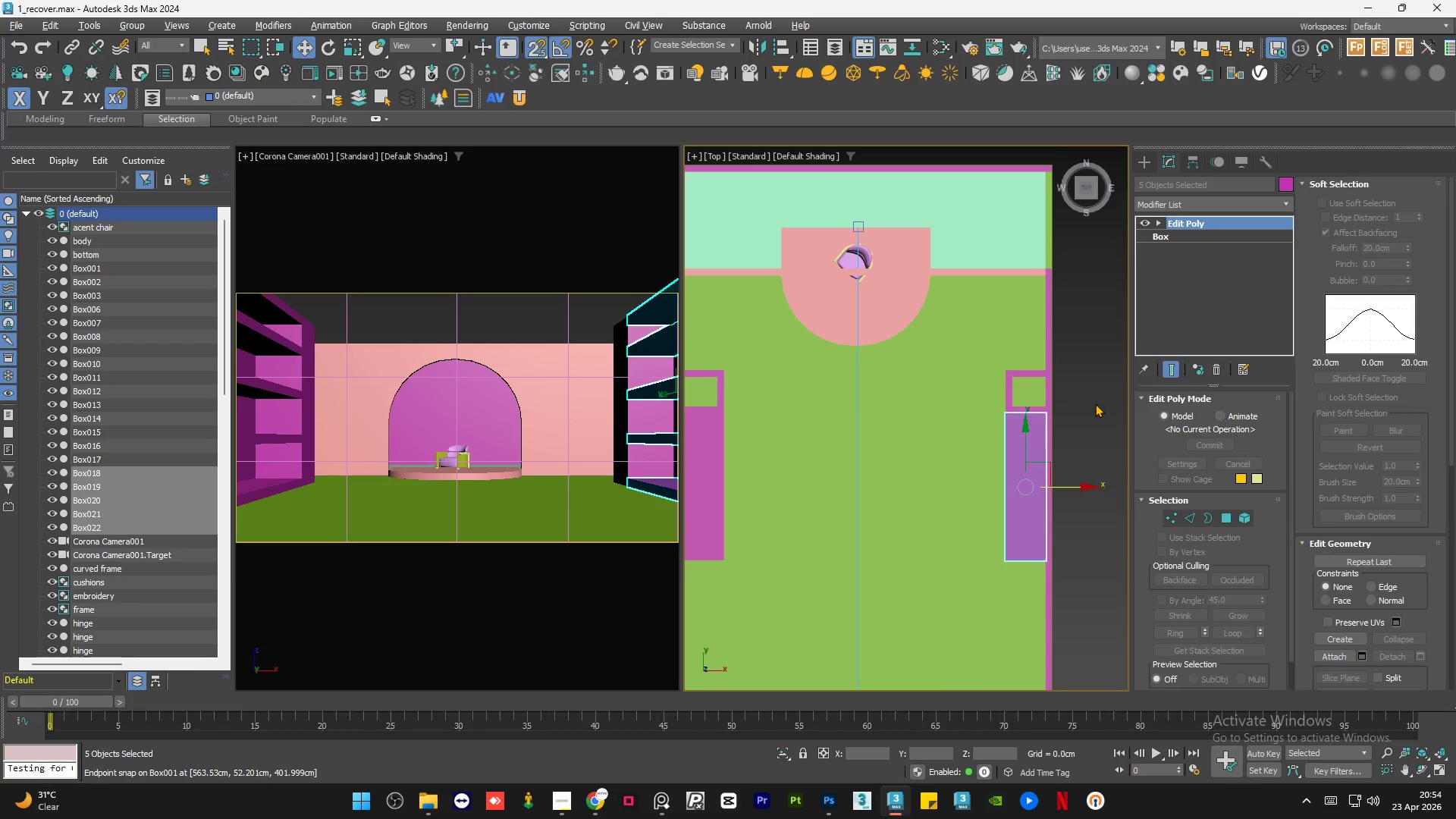 
scroll: coordinate [1001, 410], scroll_direction: down, amount: 2.0
 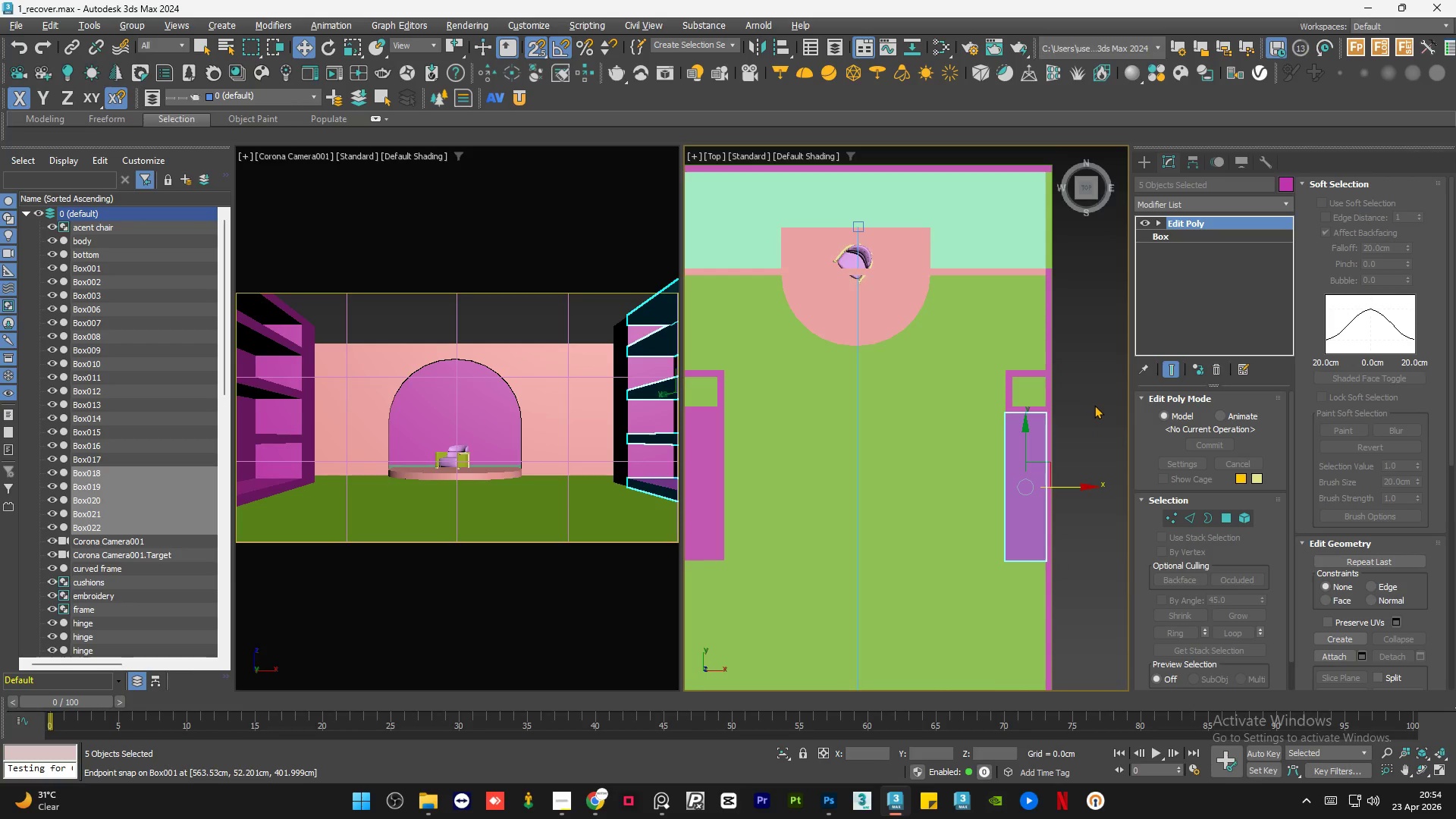 
key(S)
 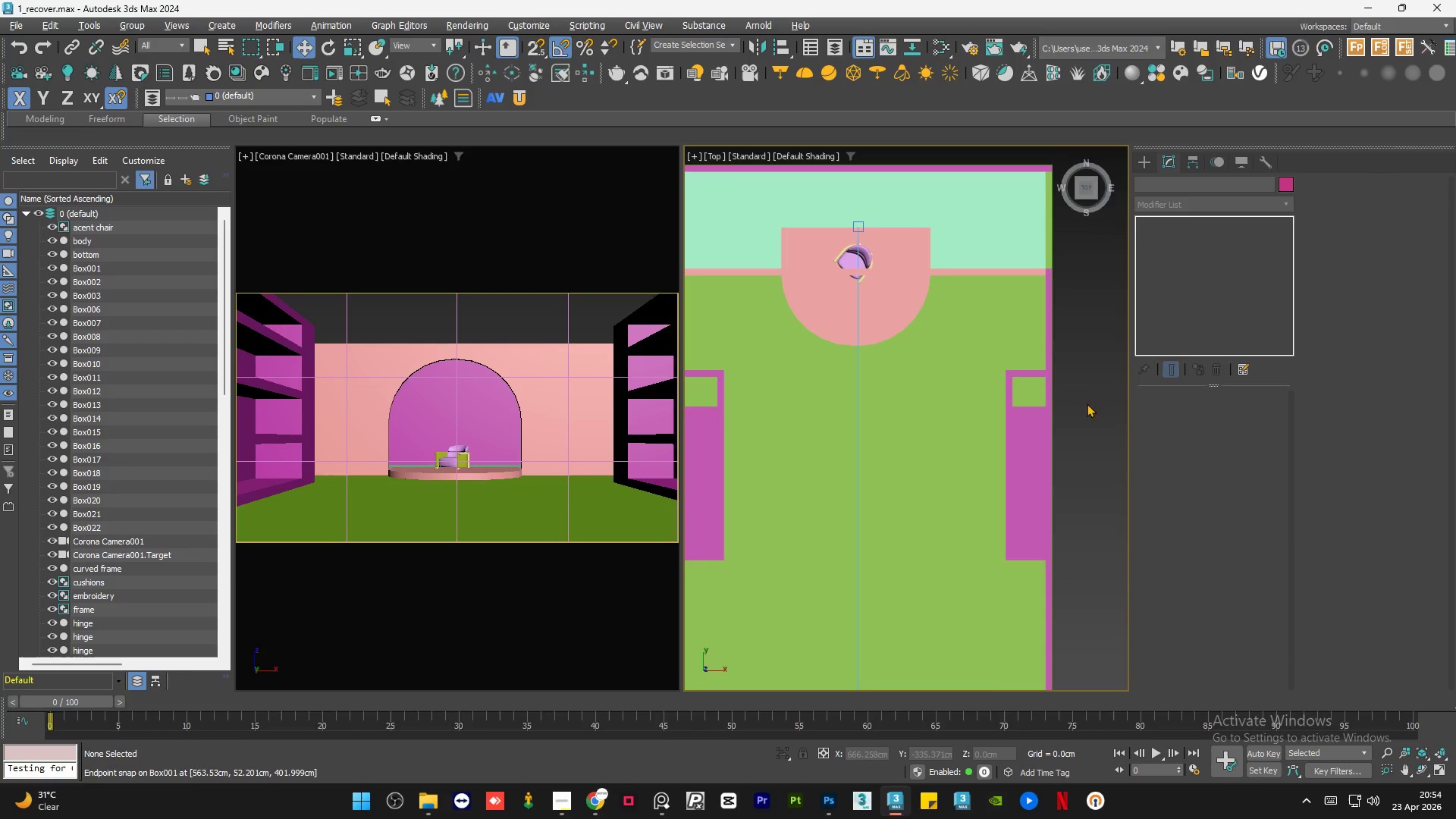 
hold_key(key=AltLeft, duration=1.09)
 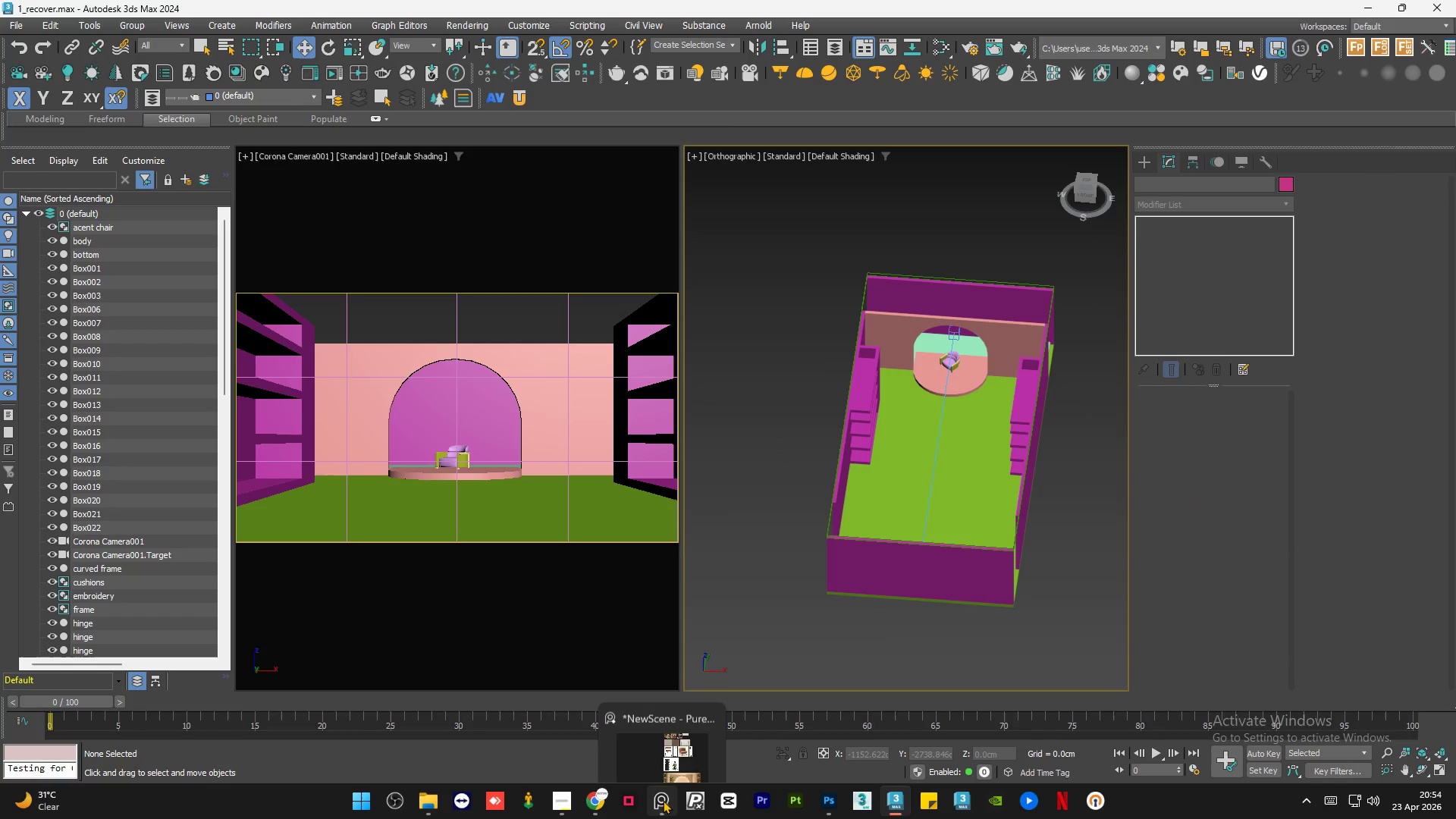 
scroll: coordinate [1022, 416], scroll_direction: down, amount: 2.0
 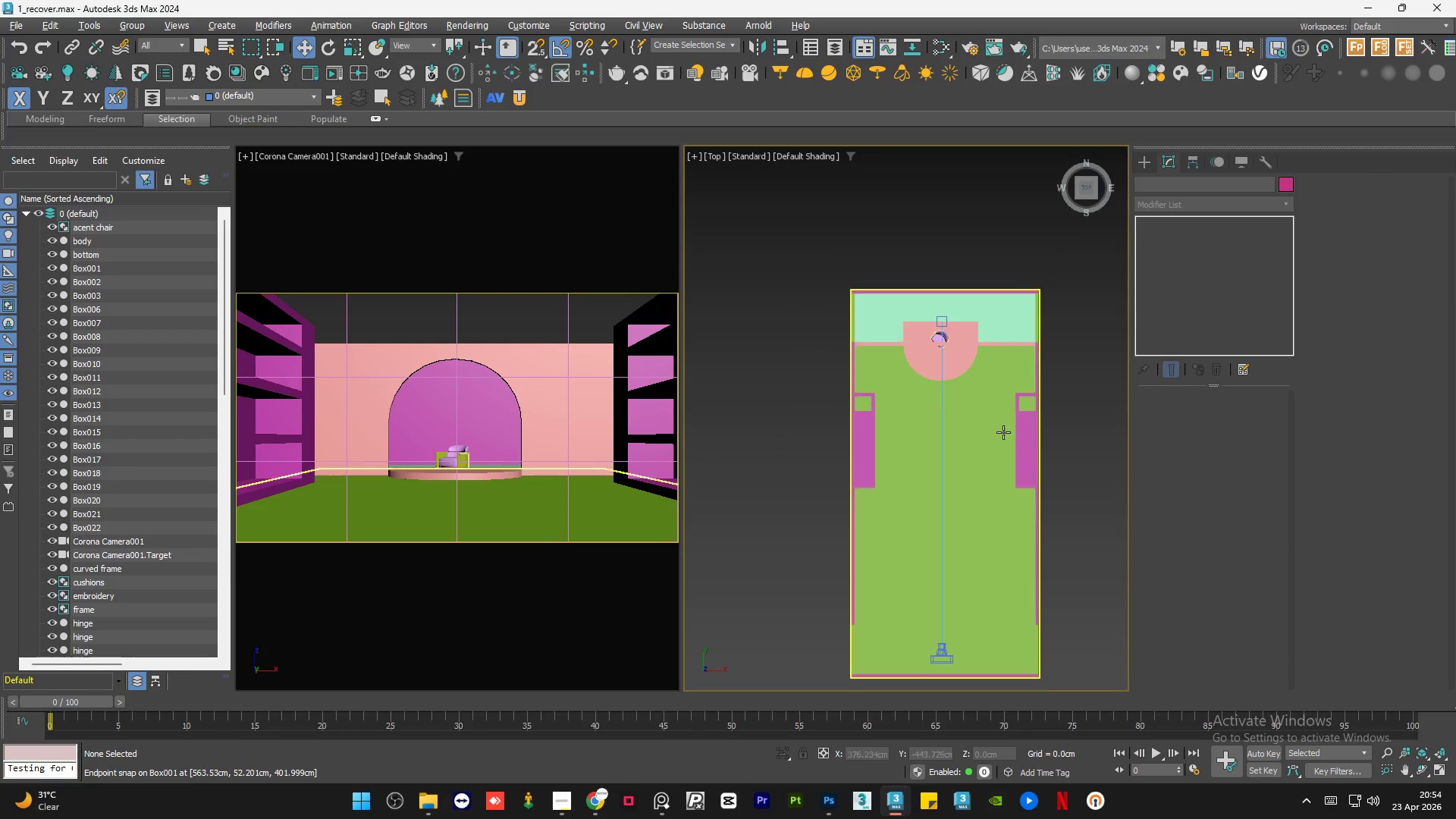 
left_click([660, 800])
 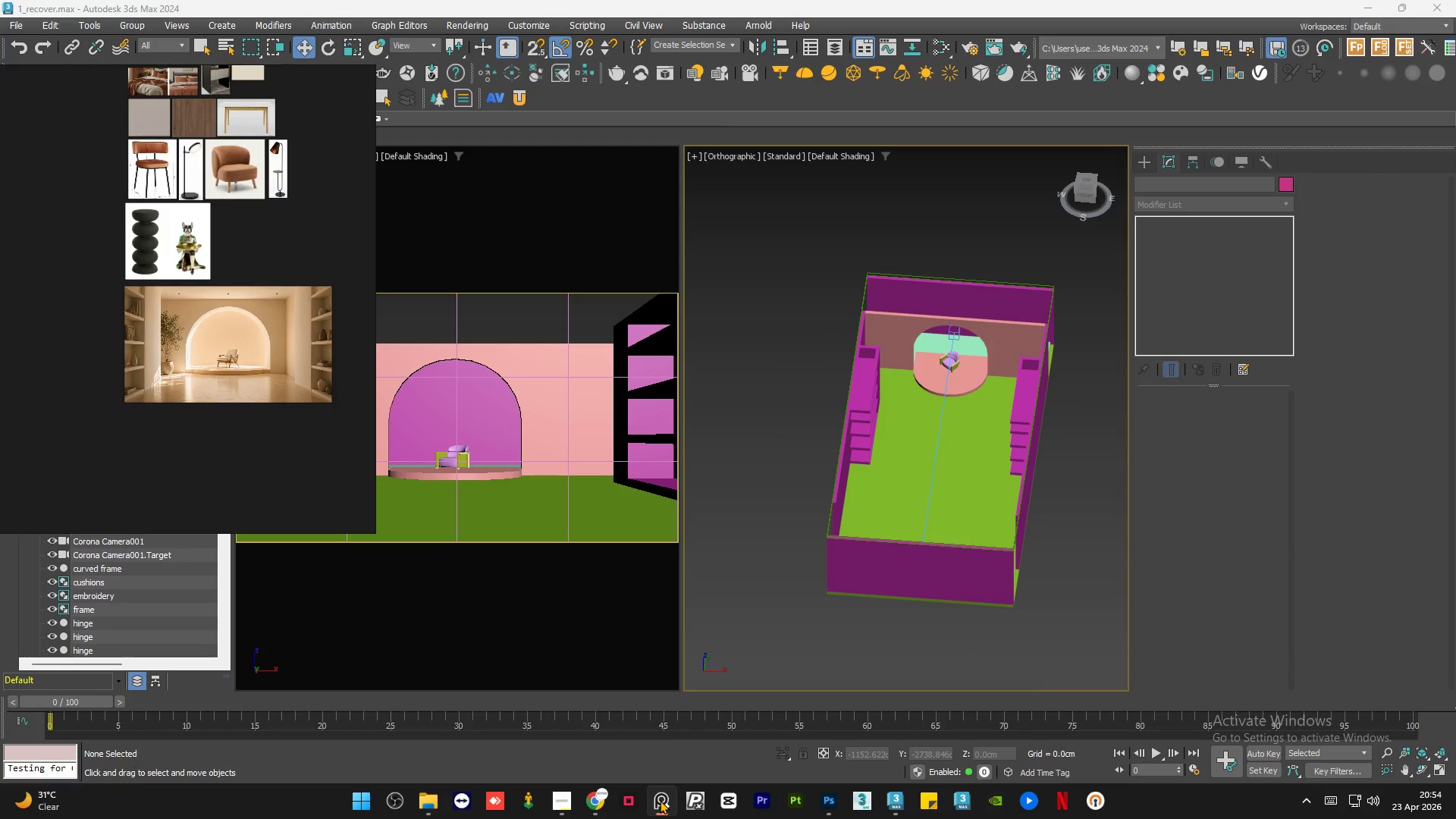 
double_click([660, 800])
 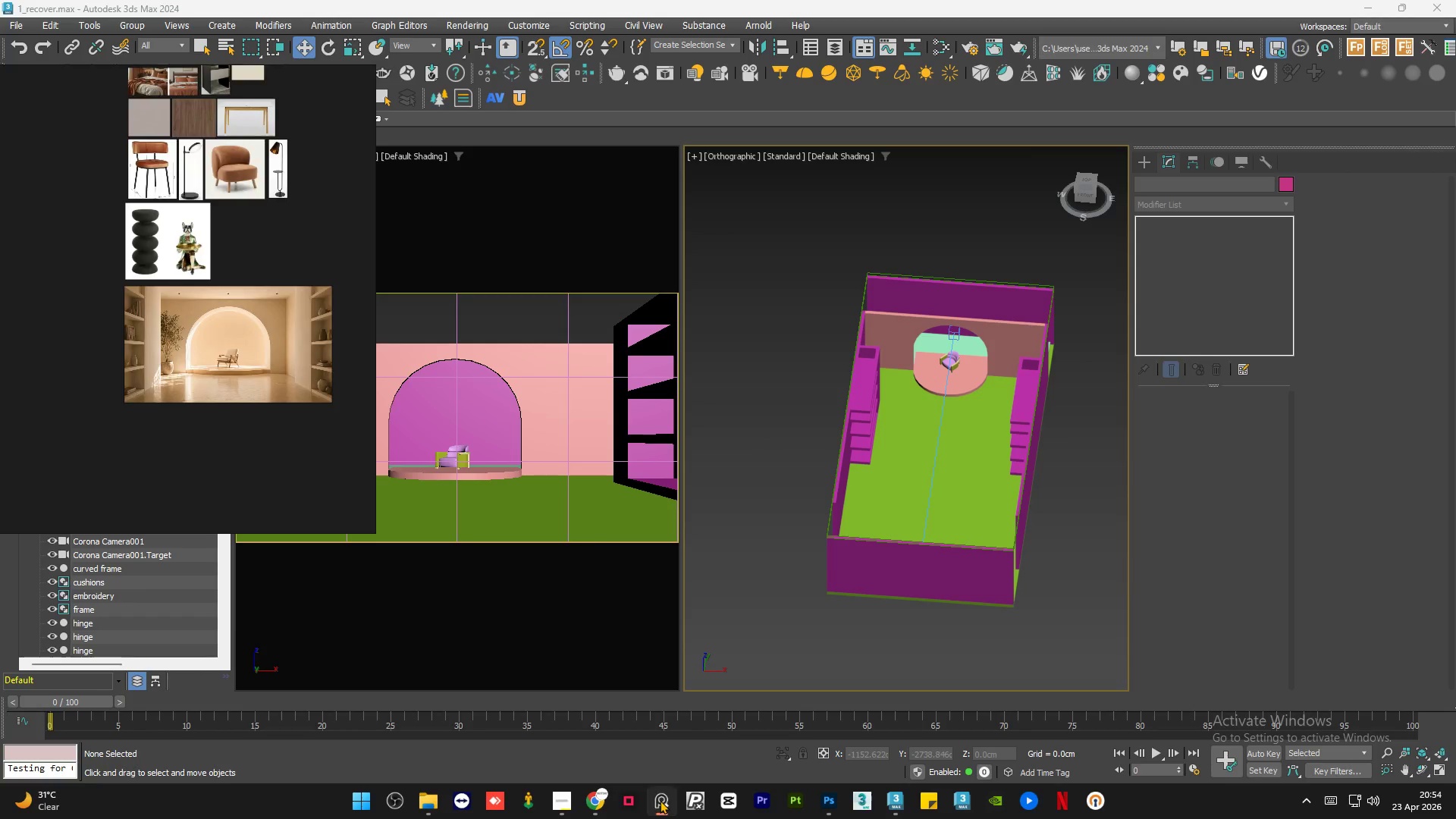 
double_click([660, 800])
 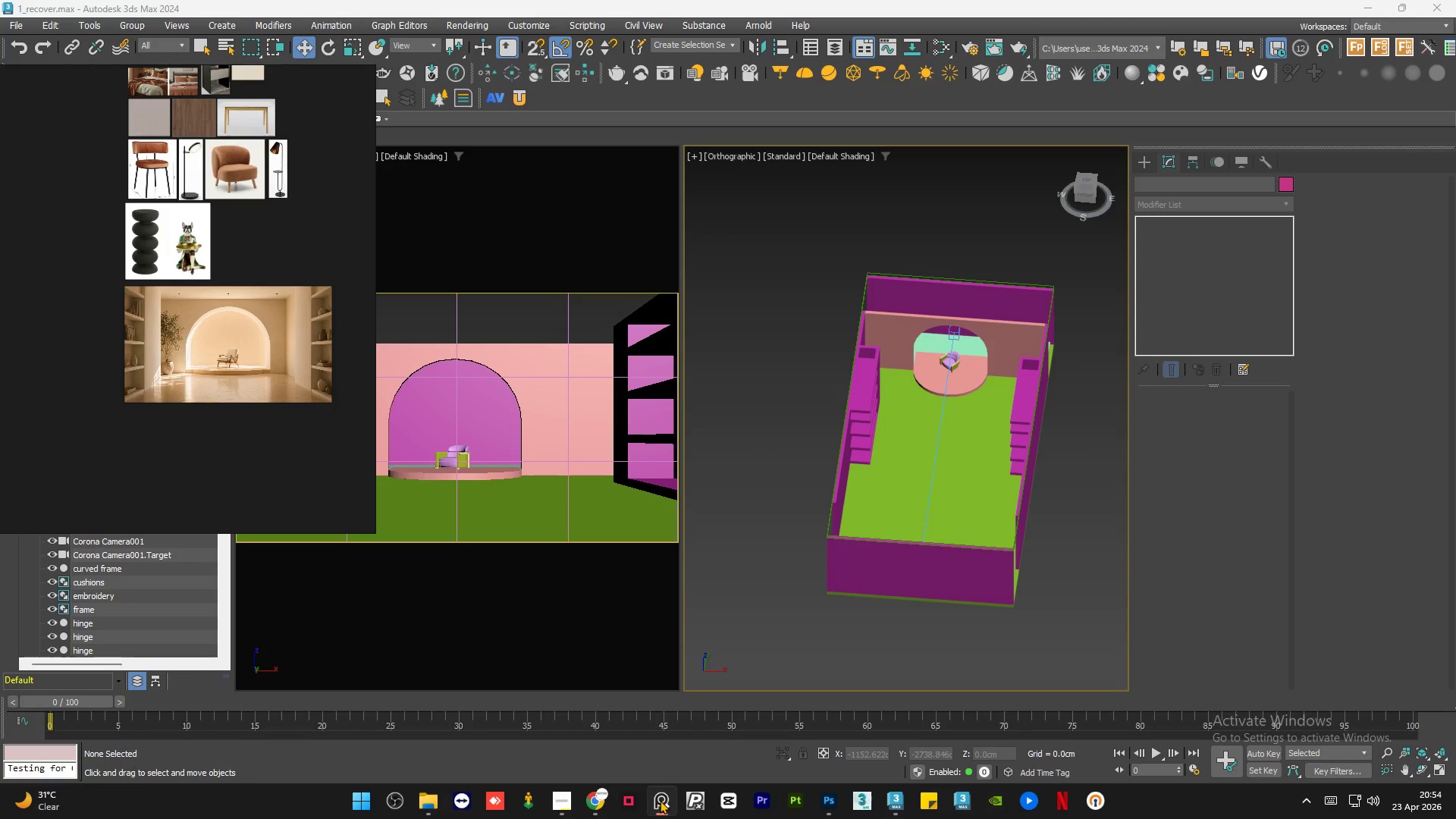 
left_click([660, 800])
 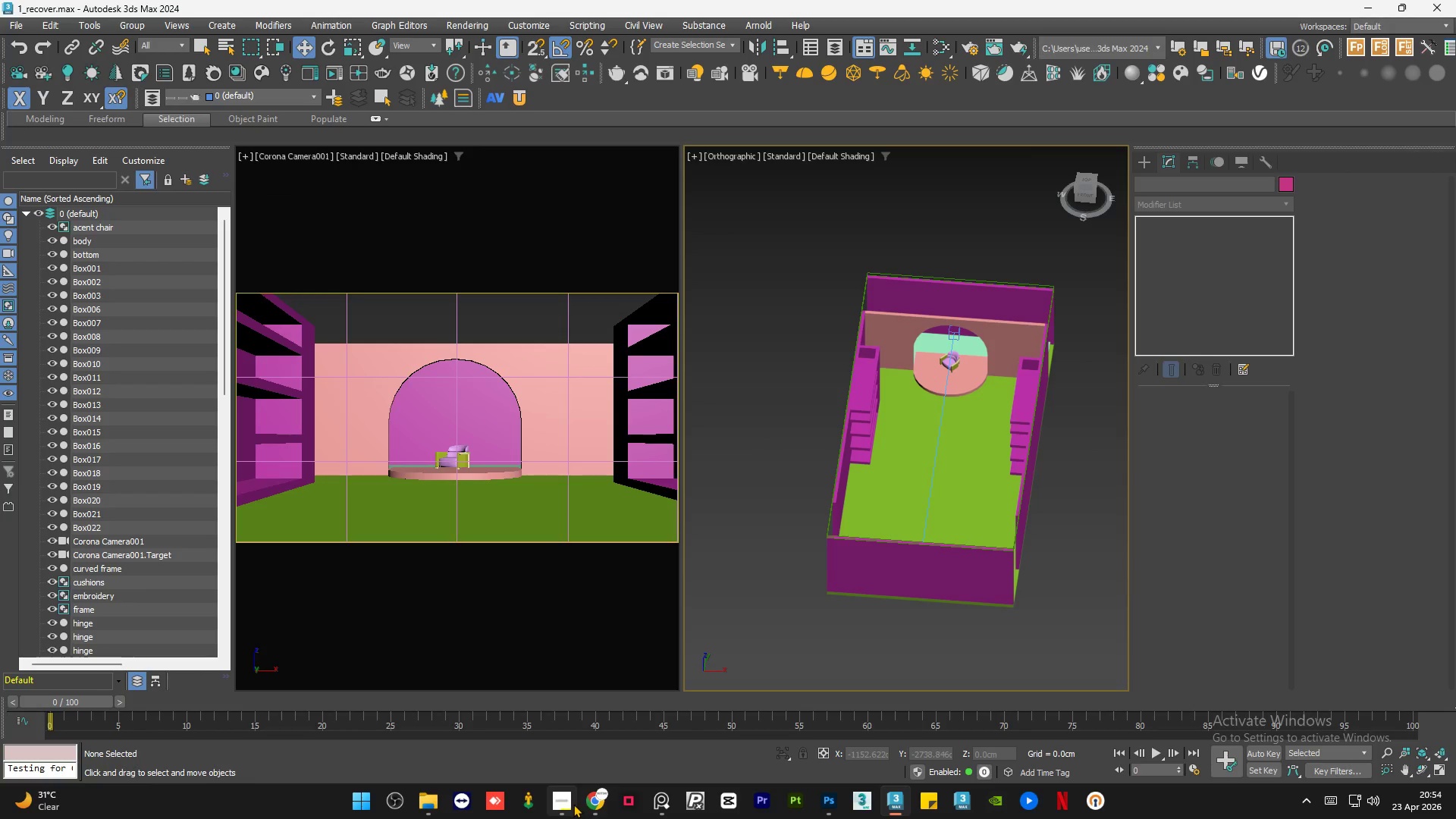 
left_click([573, 804])